 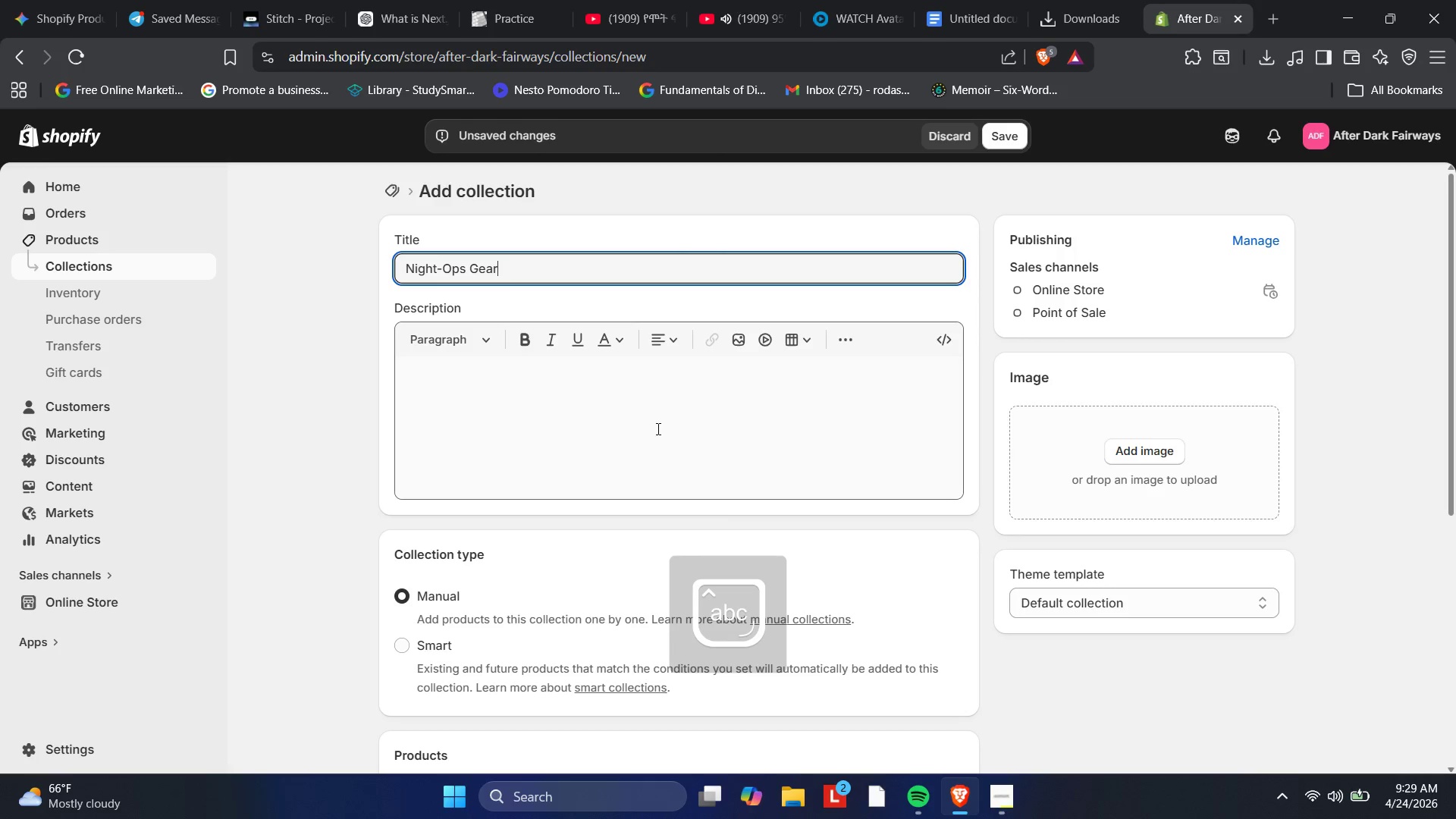 
scroll: coordinate [826, 326], scroll_direction: none, amount: 0.0
 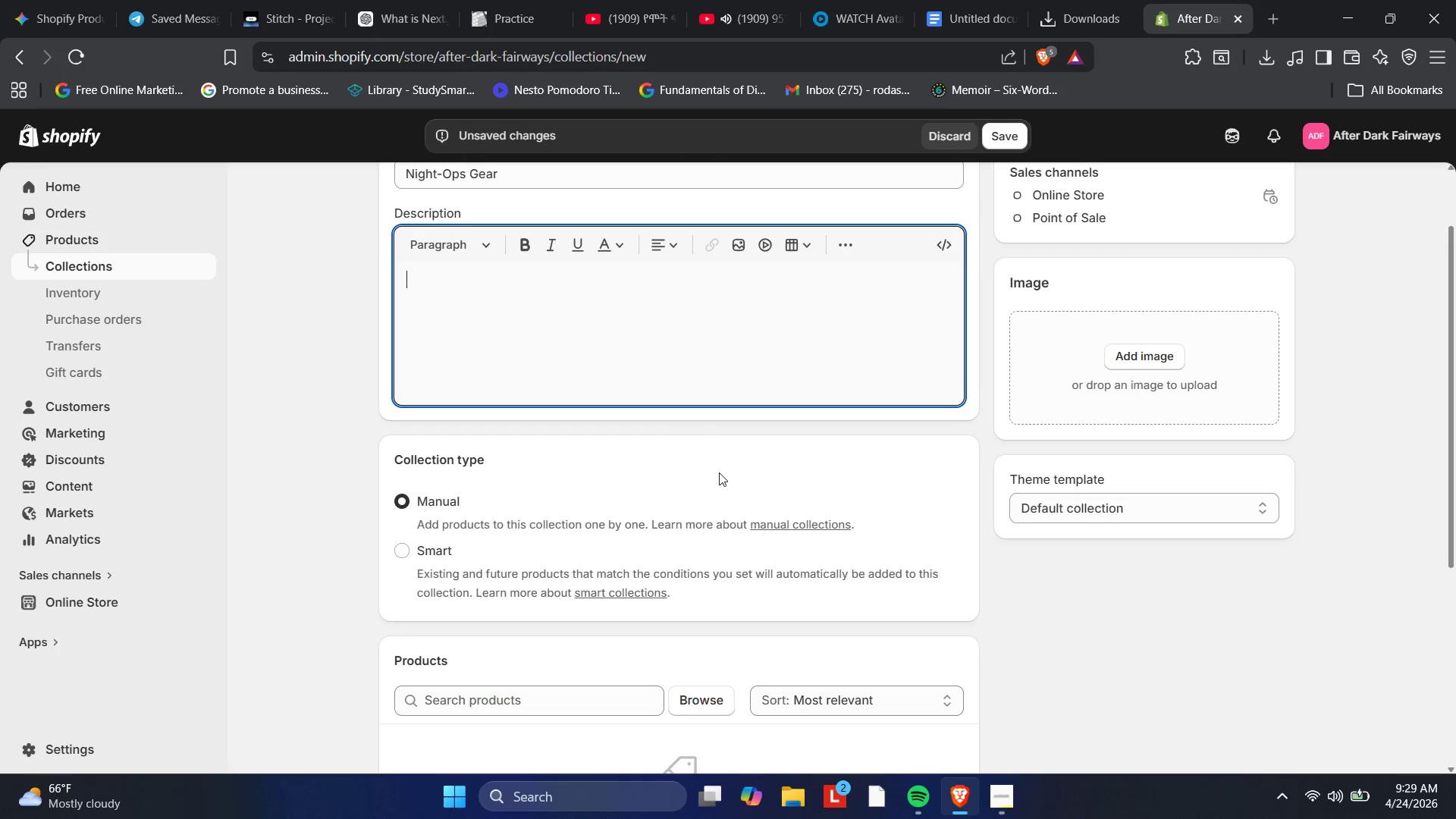 
wait(11.52)
 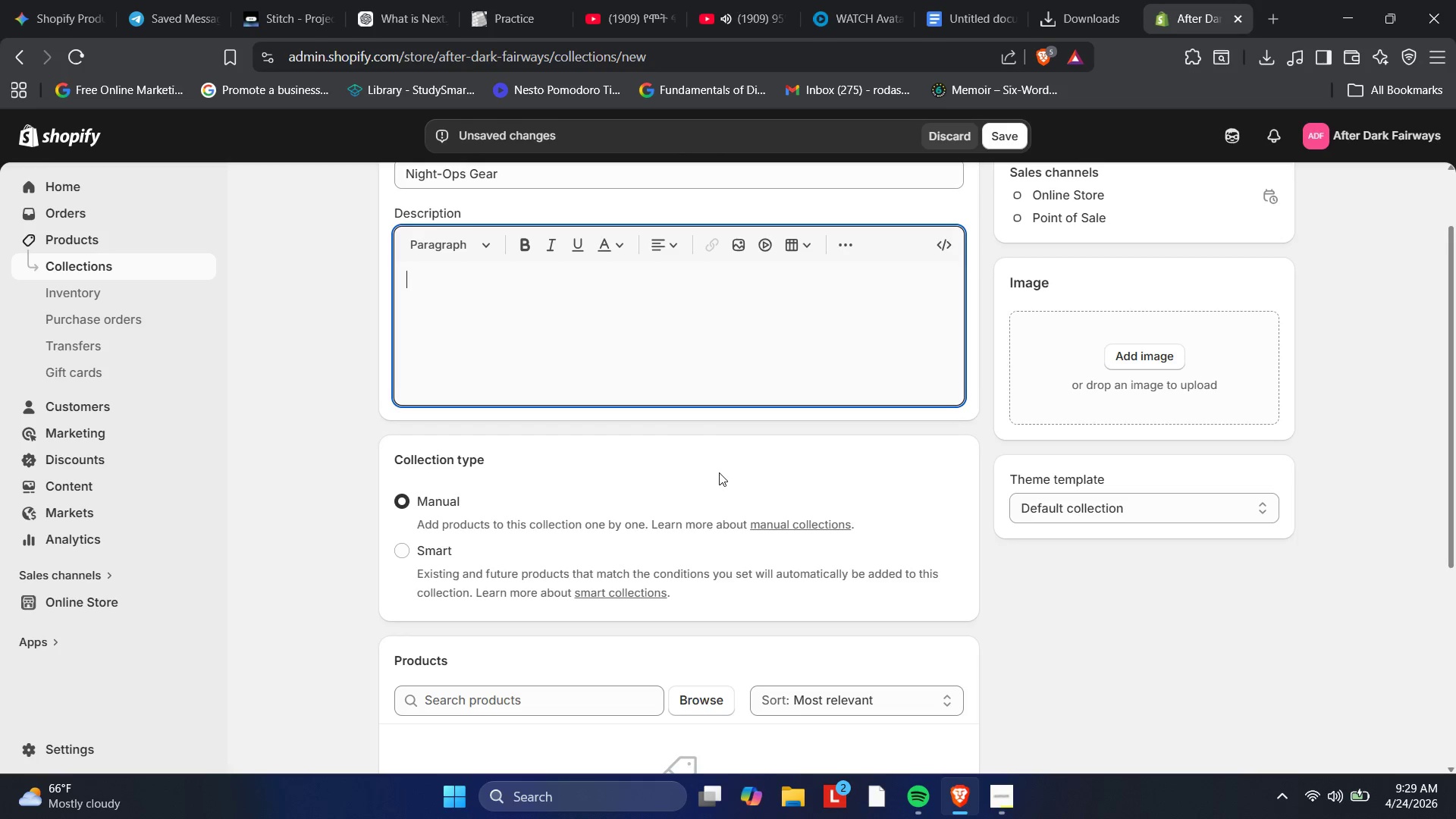 
mouse_move([431, 558])
 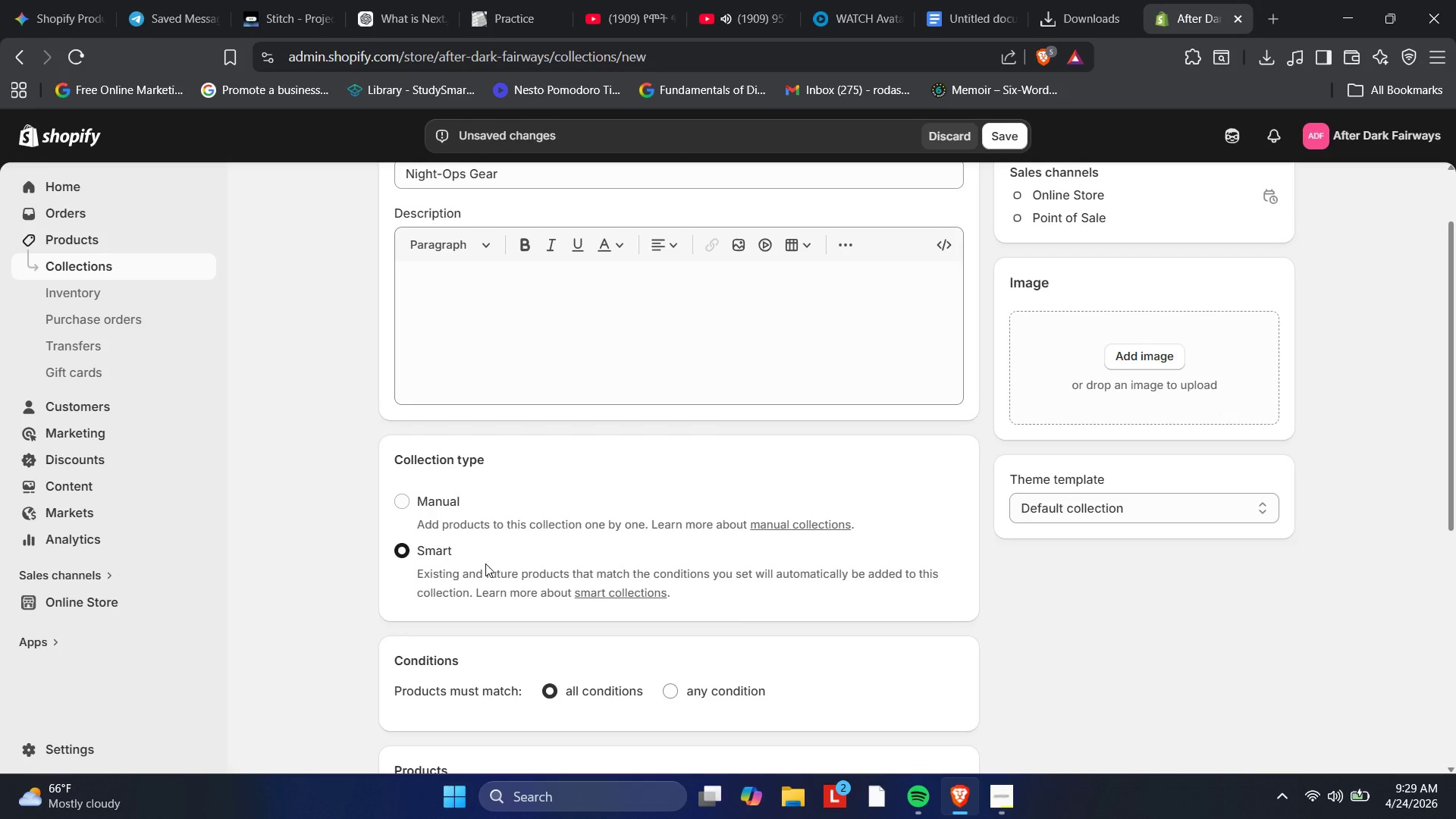 
scroll: coordinate [485, 563], scroll_direction: down, amount: 1.0
 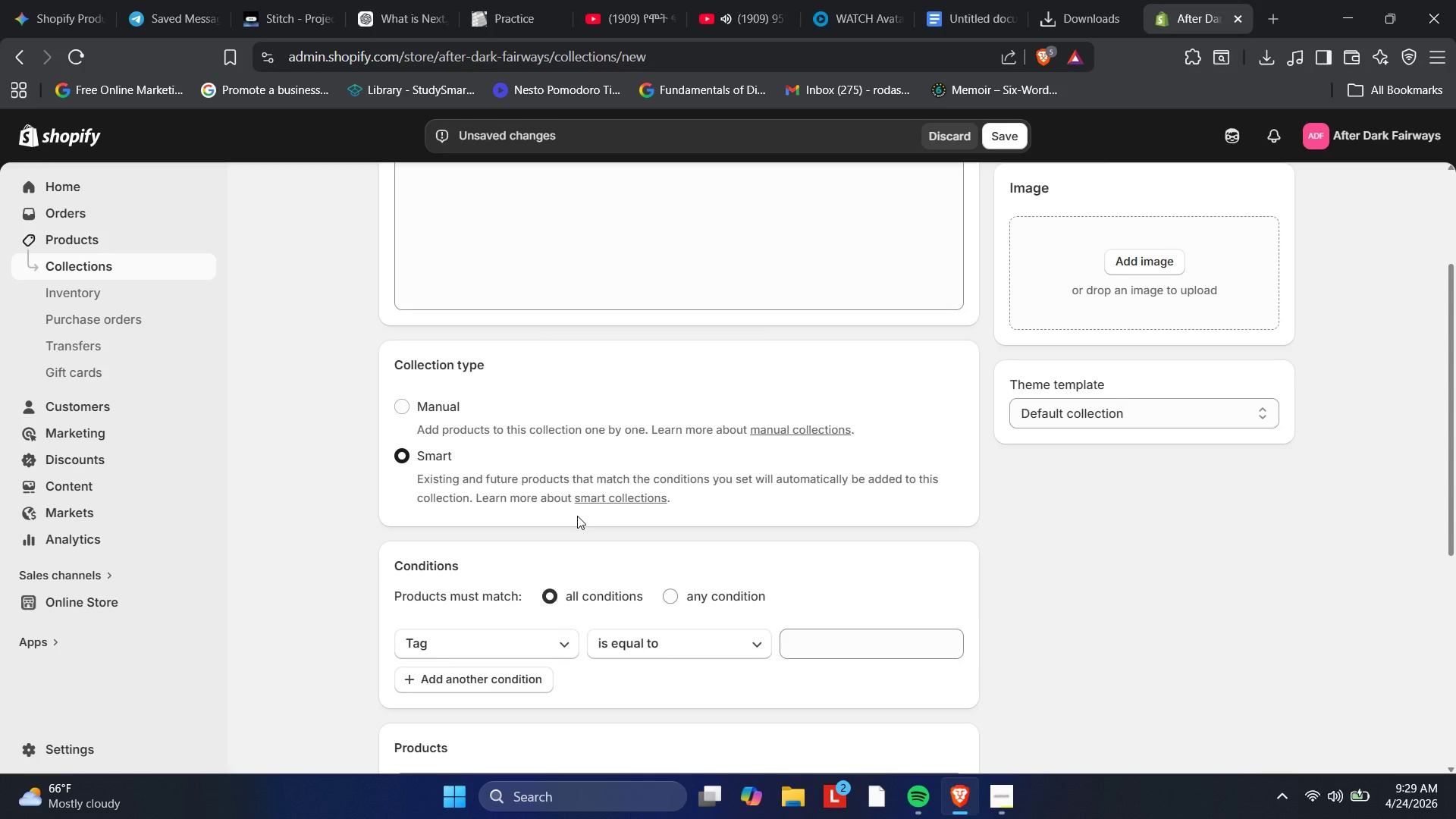 
wait(5.04)
 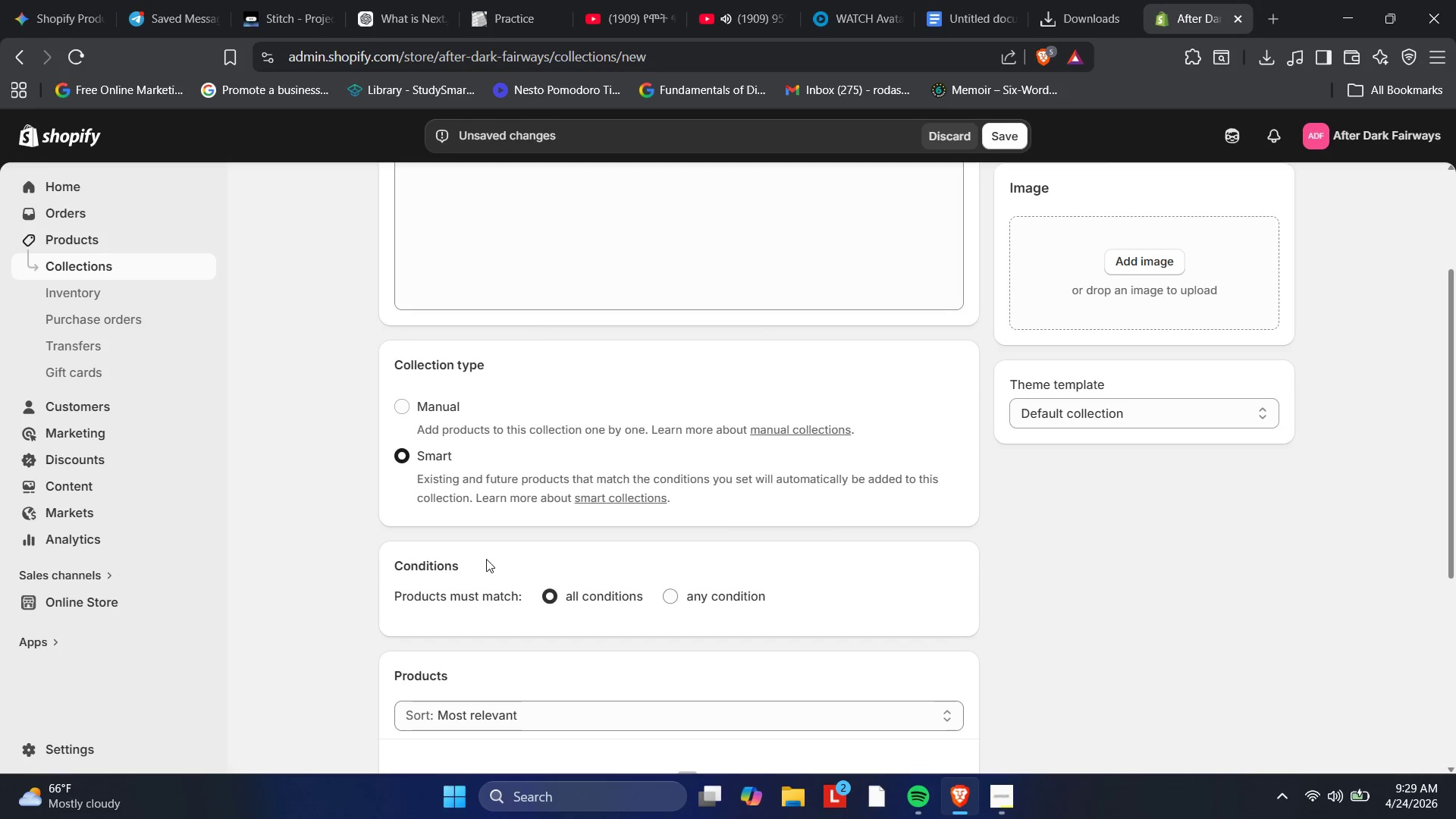 
scroll: coordinate [576, 510], scroll_direction: up, amount: 1.0
 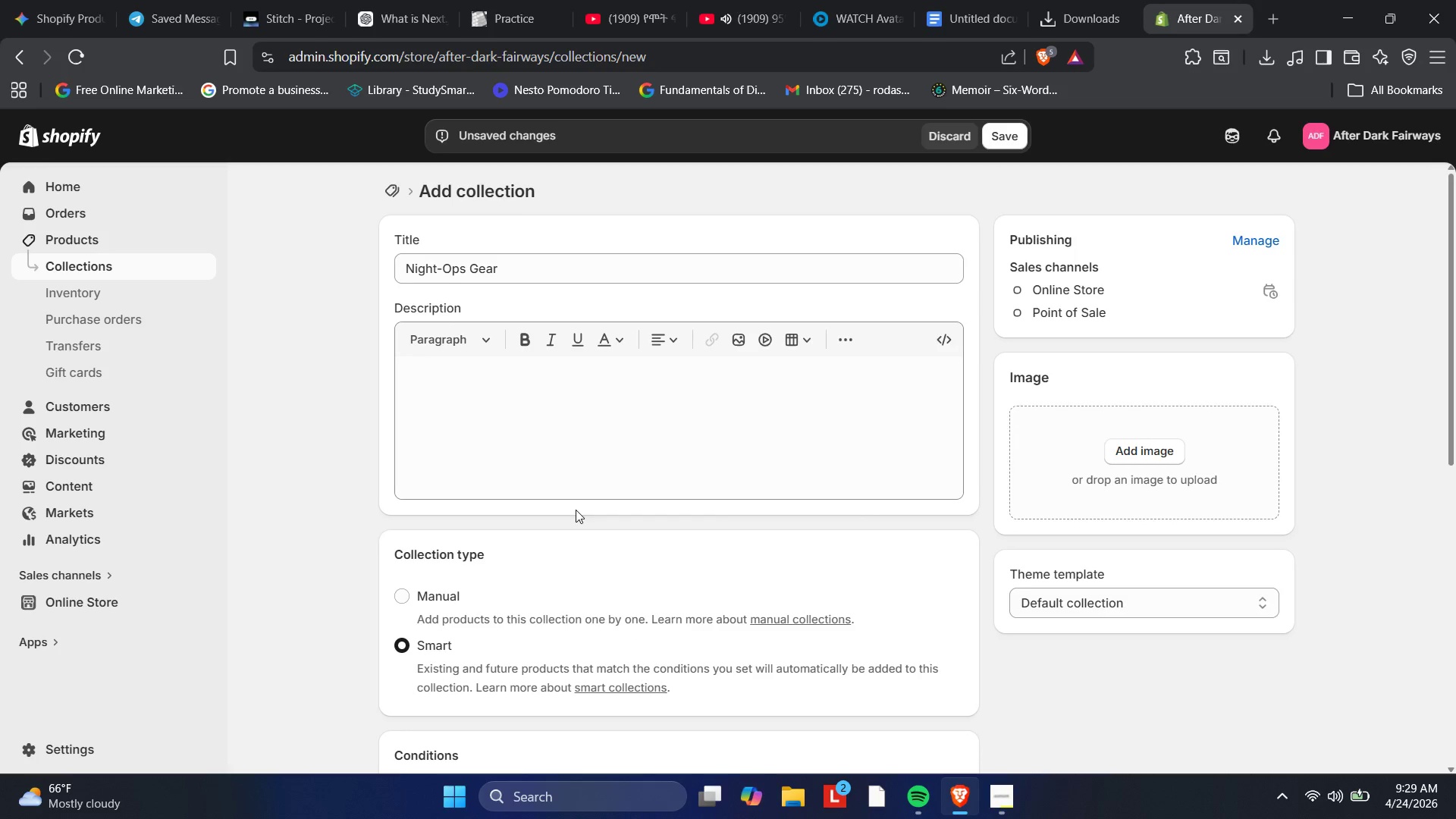 
scroll: coordinate [576, 510], scroll_direction: down, amount: 1.0
 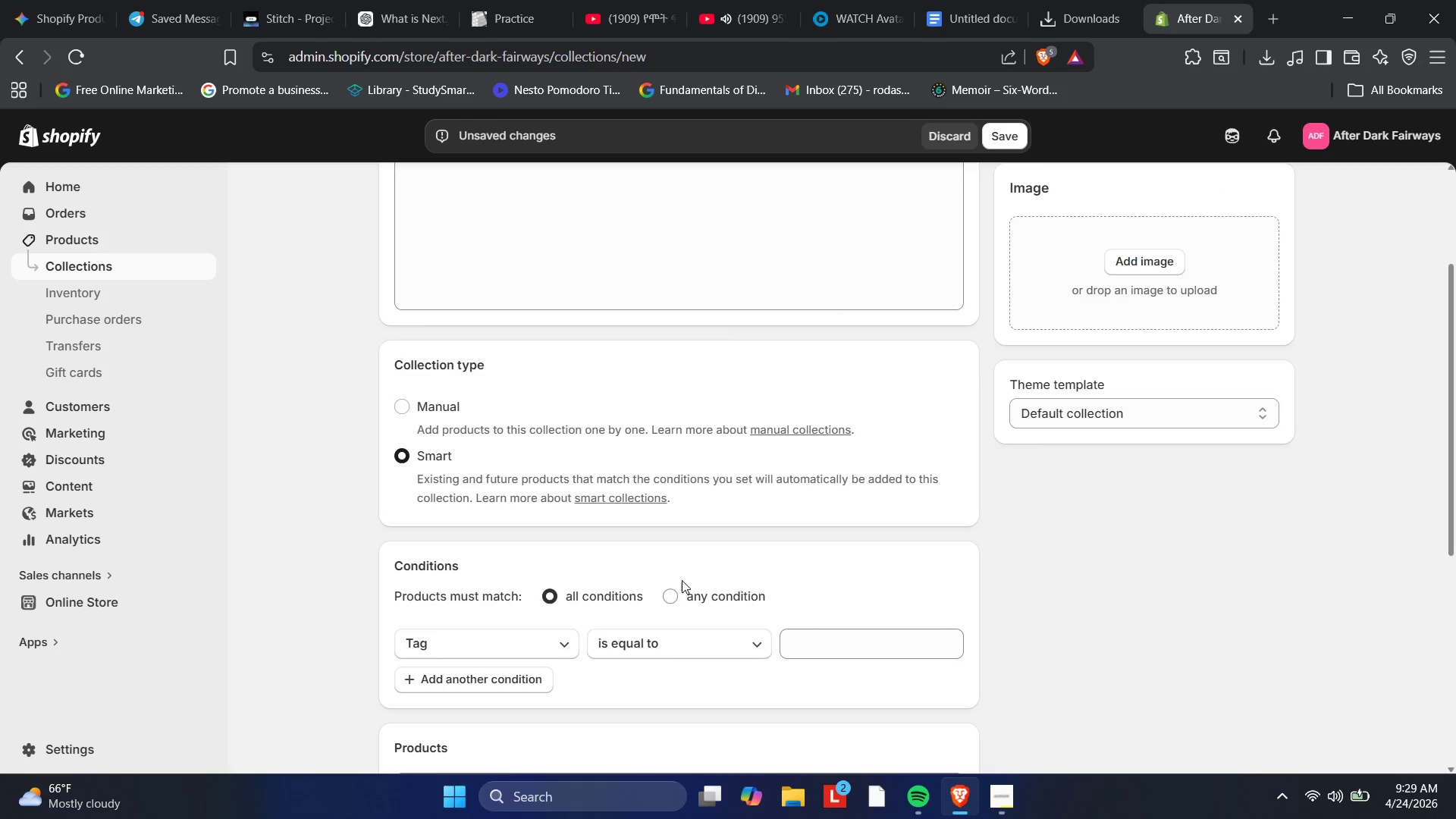 
left_click([871, 638])
 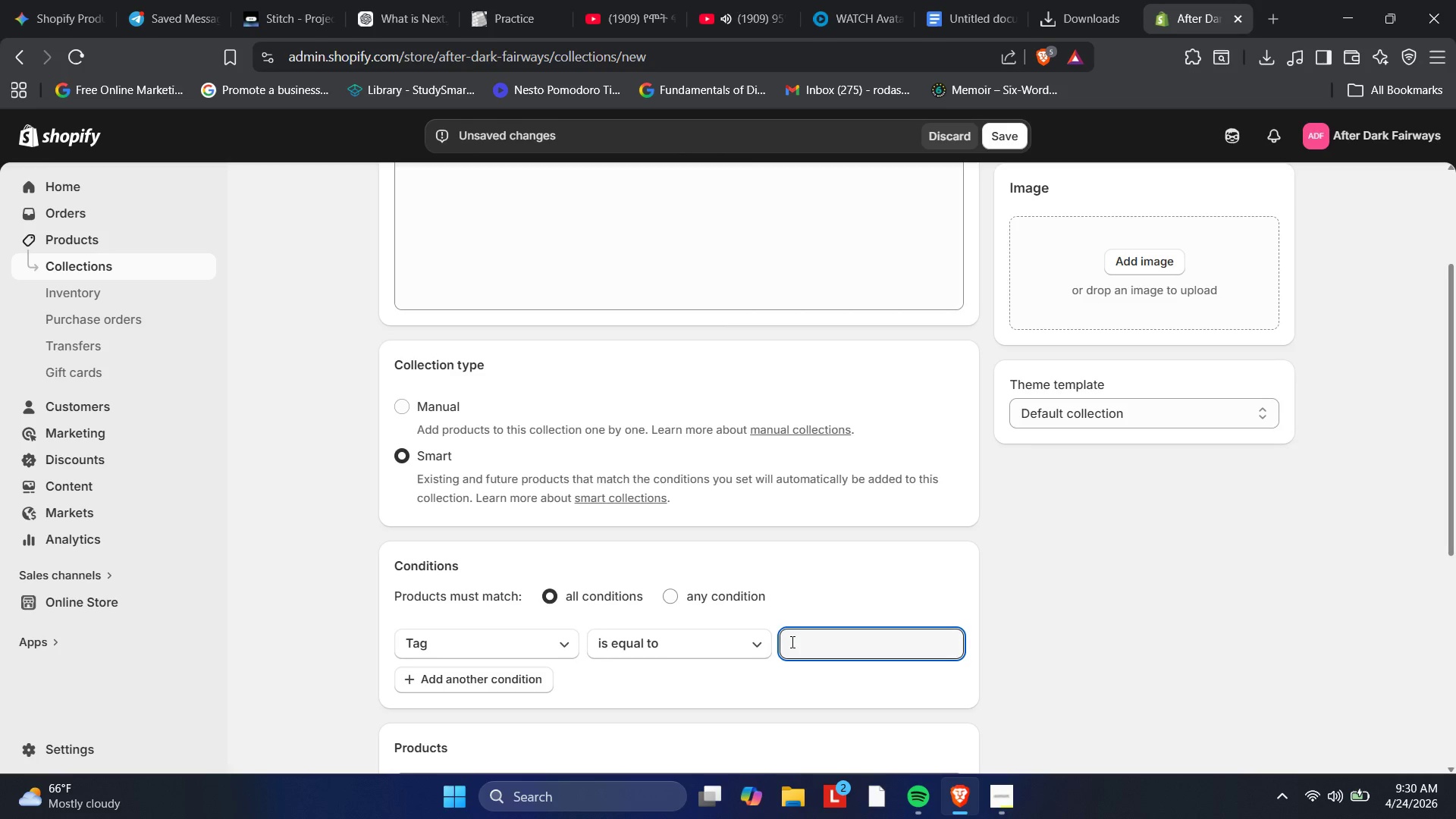 
type(Night-ops)
 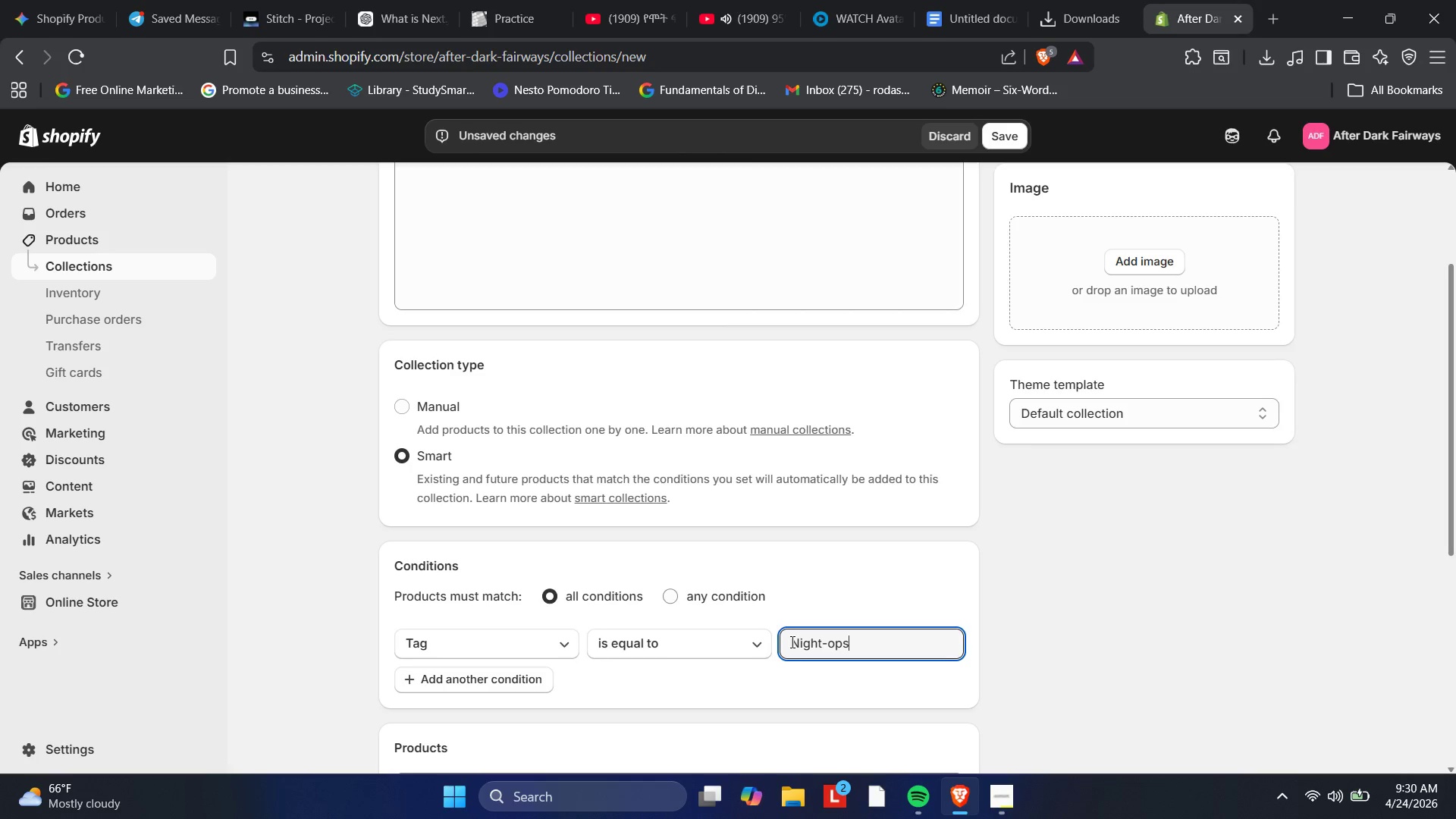 
key(ArrowLeft)
 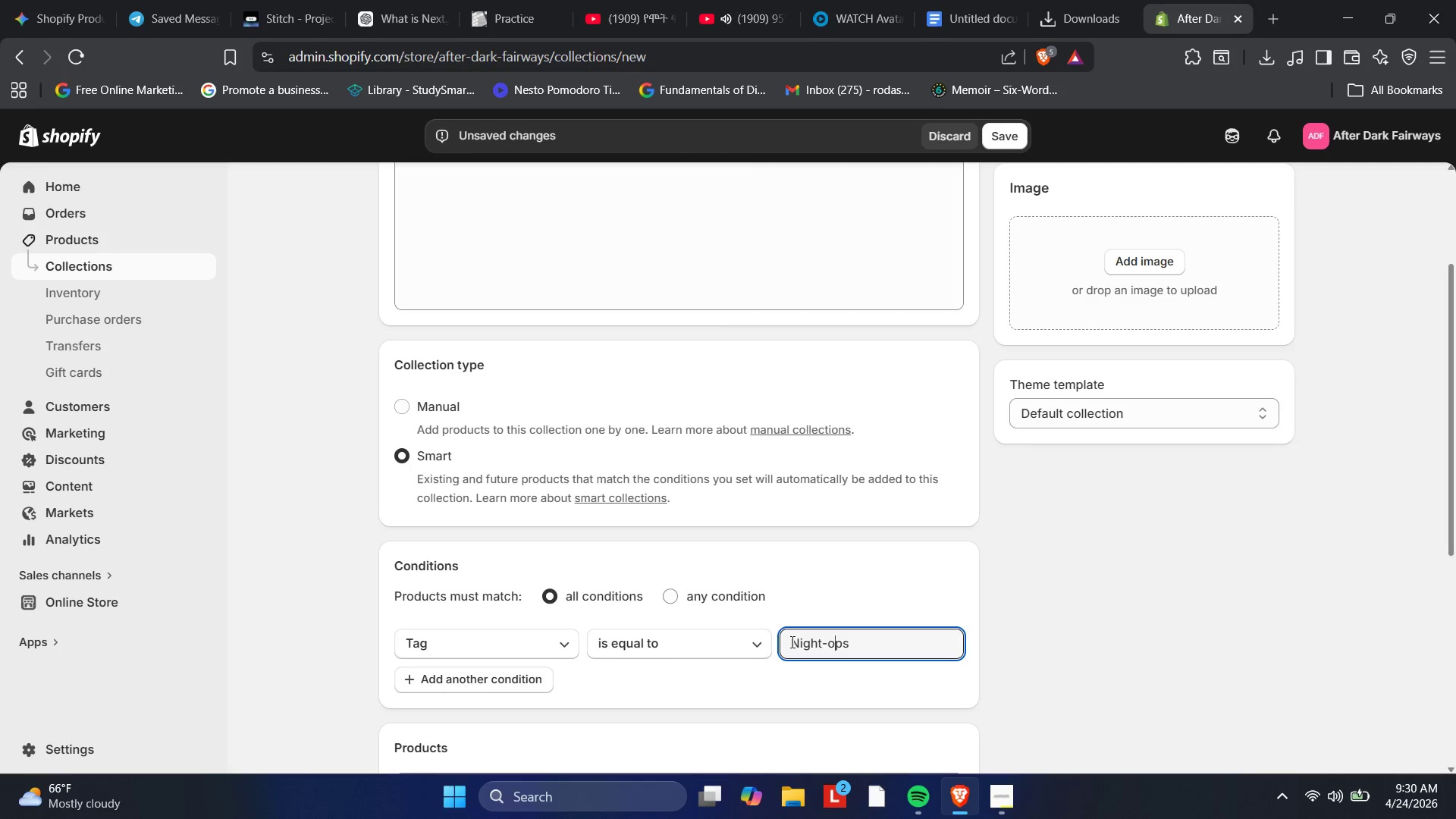 
key(ArrowLeft)
 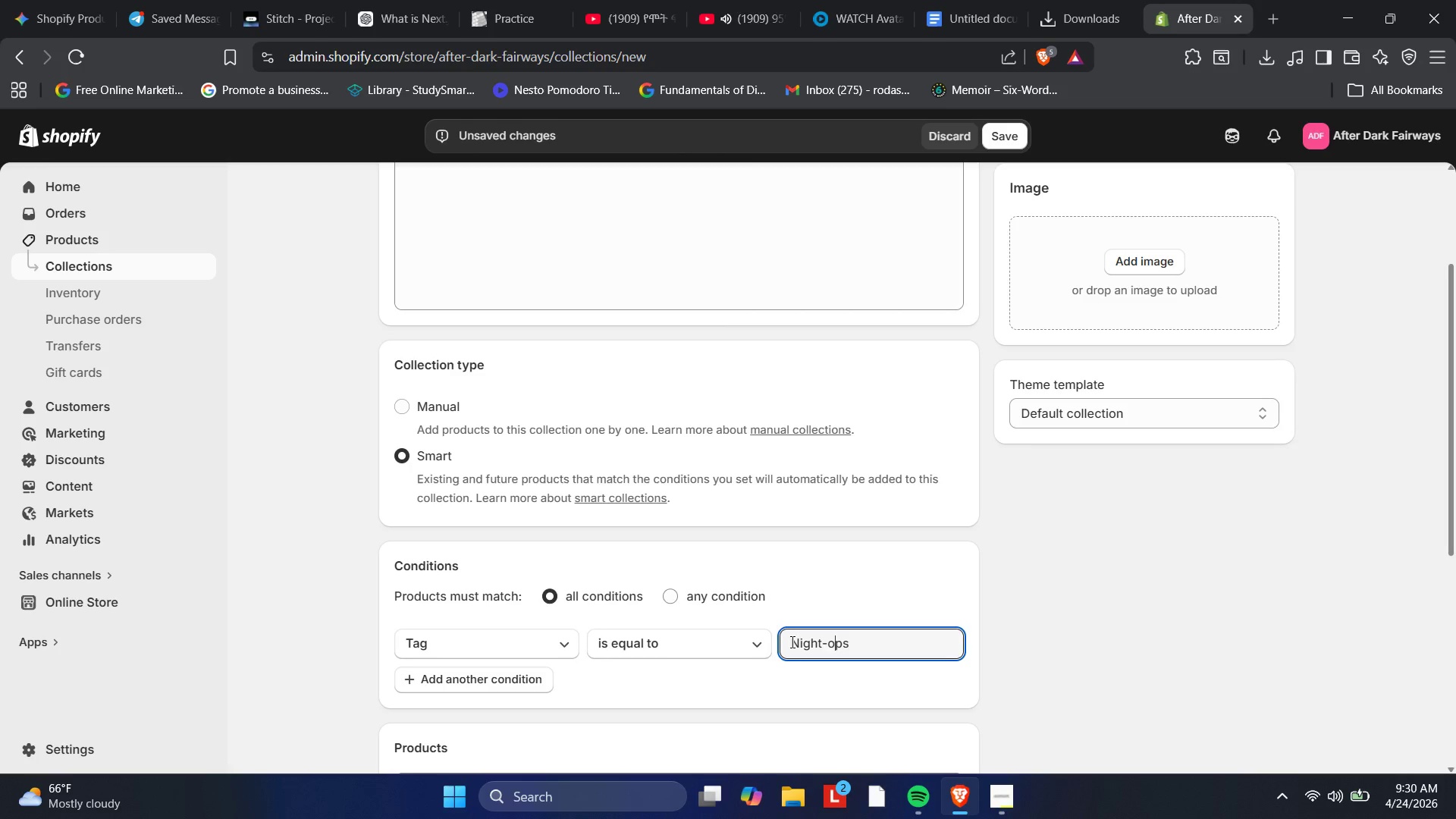 
key(Backspace)
 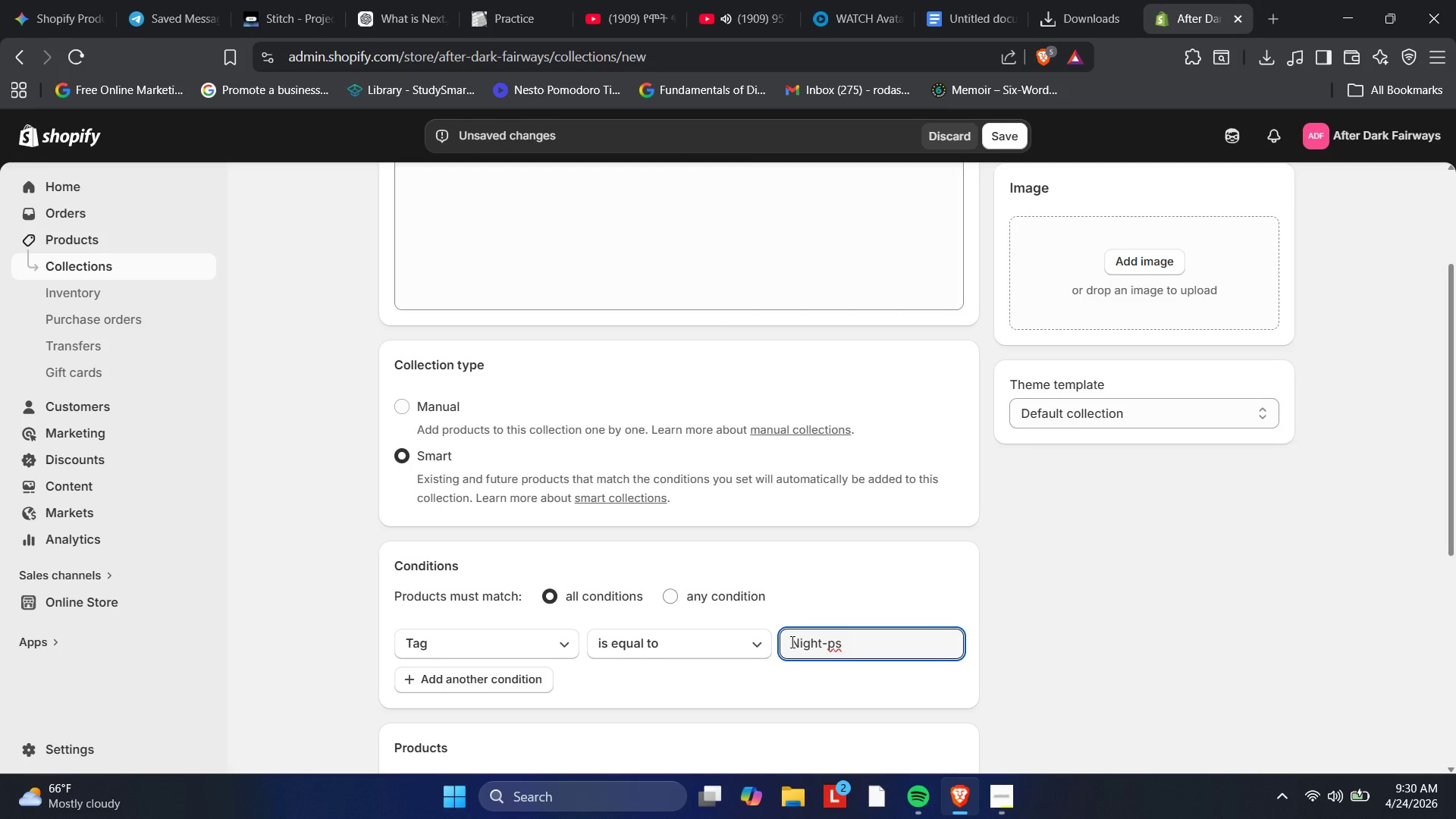 
key(CapsLock)
 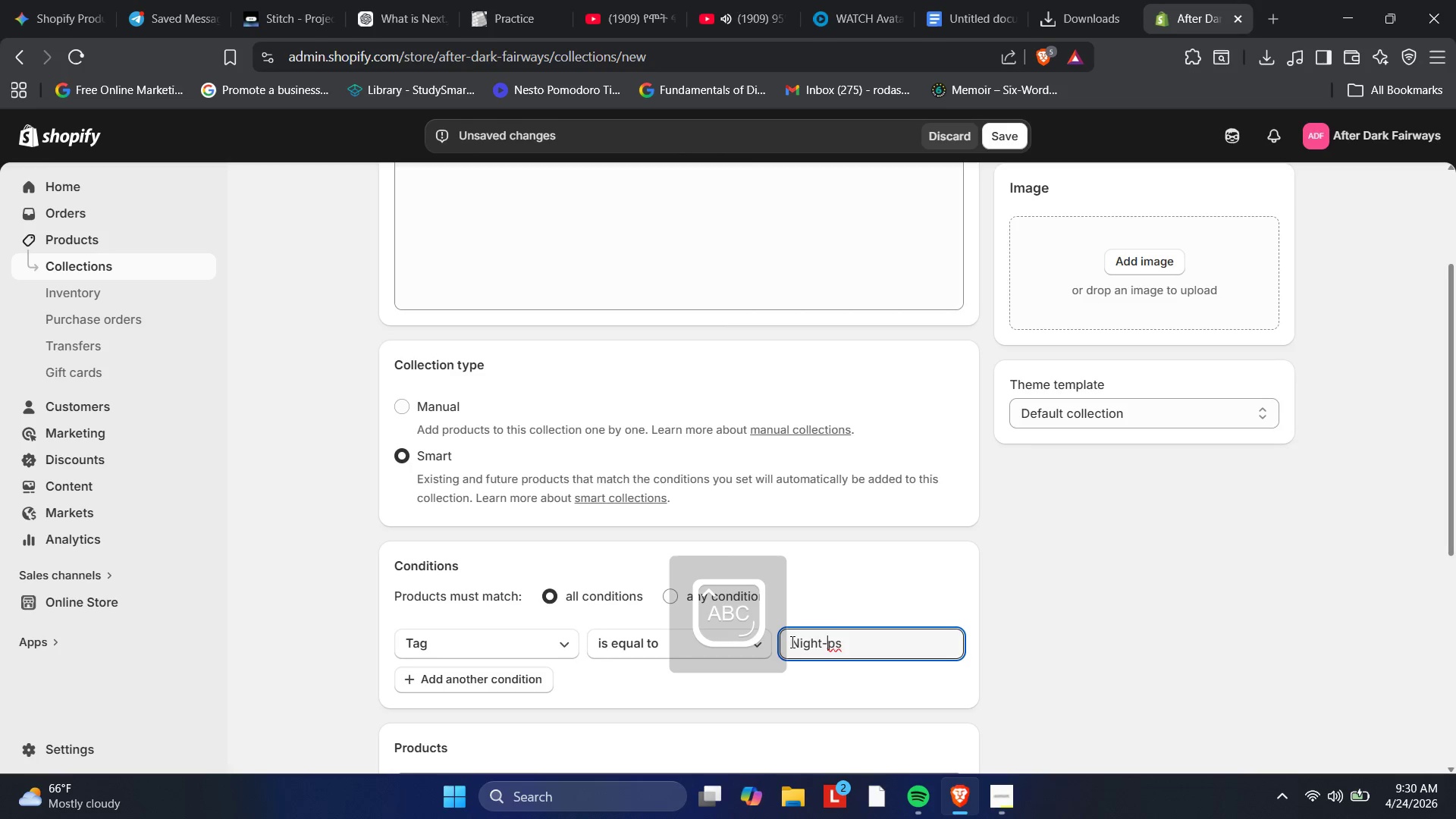 
key(O)
 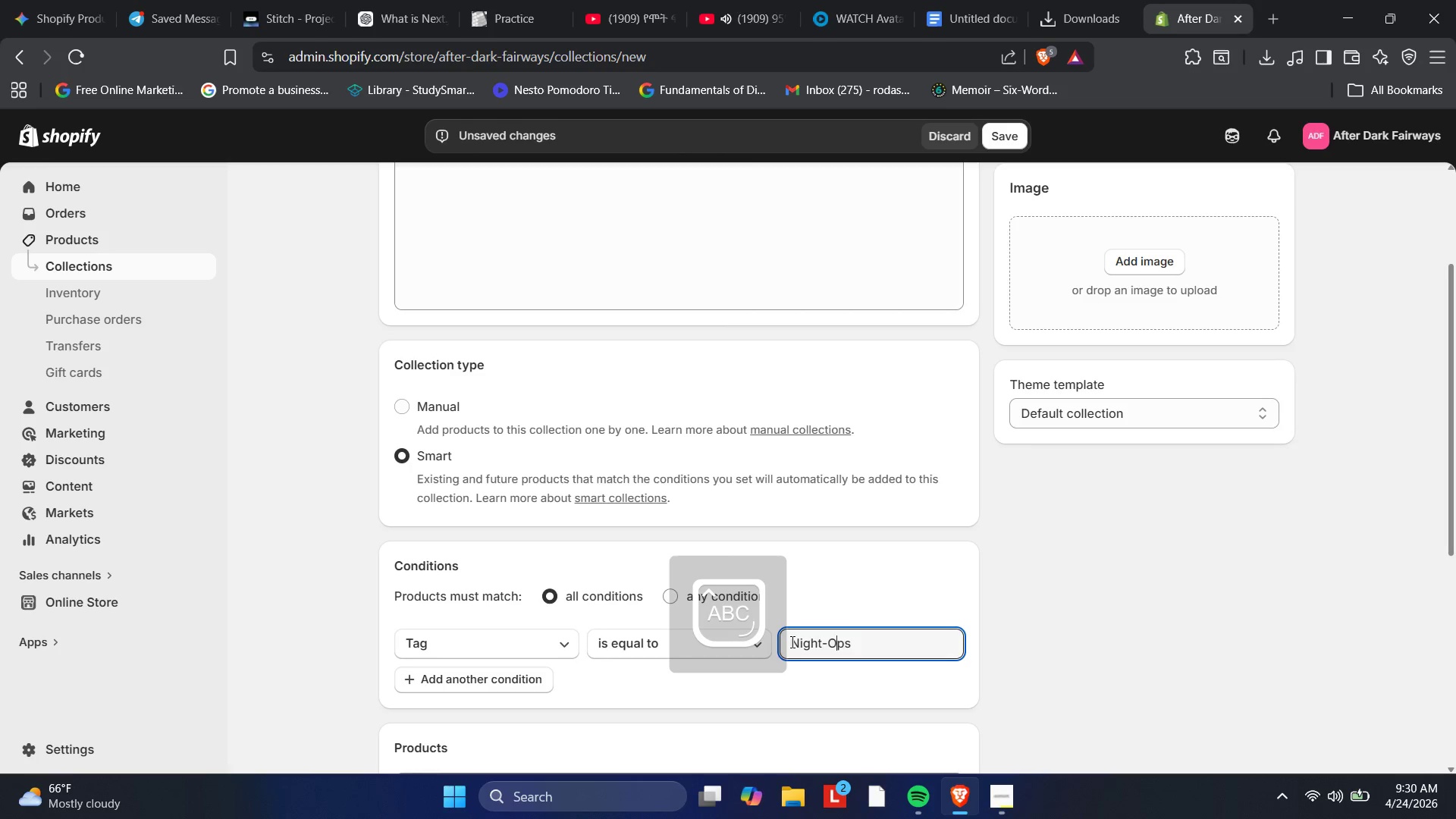 
key(CapsLock)
 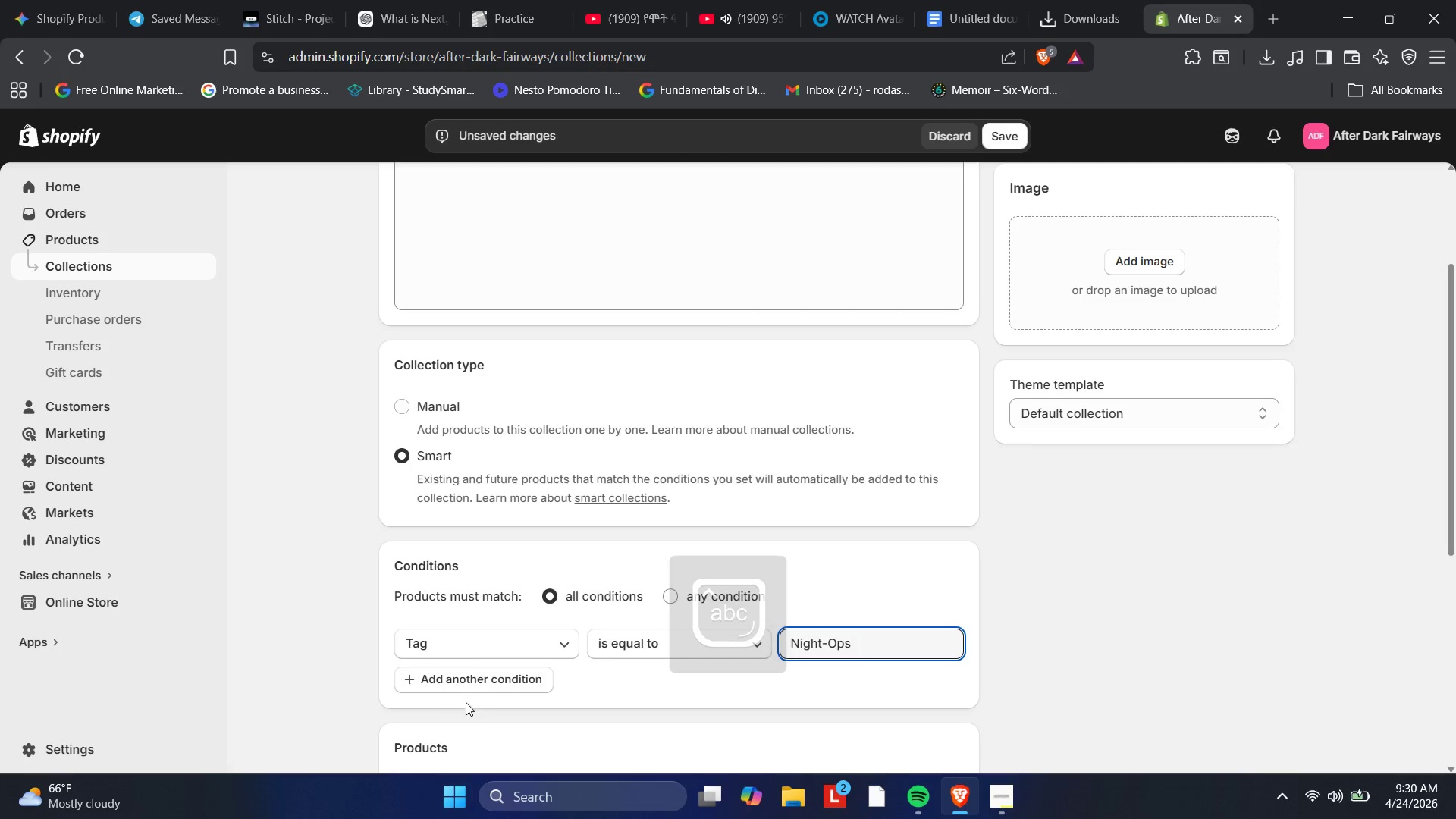 
scroll: coordinate [526, 270], scroll_direction: up, amount: 1.0
 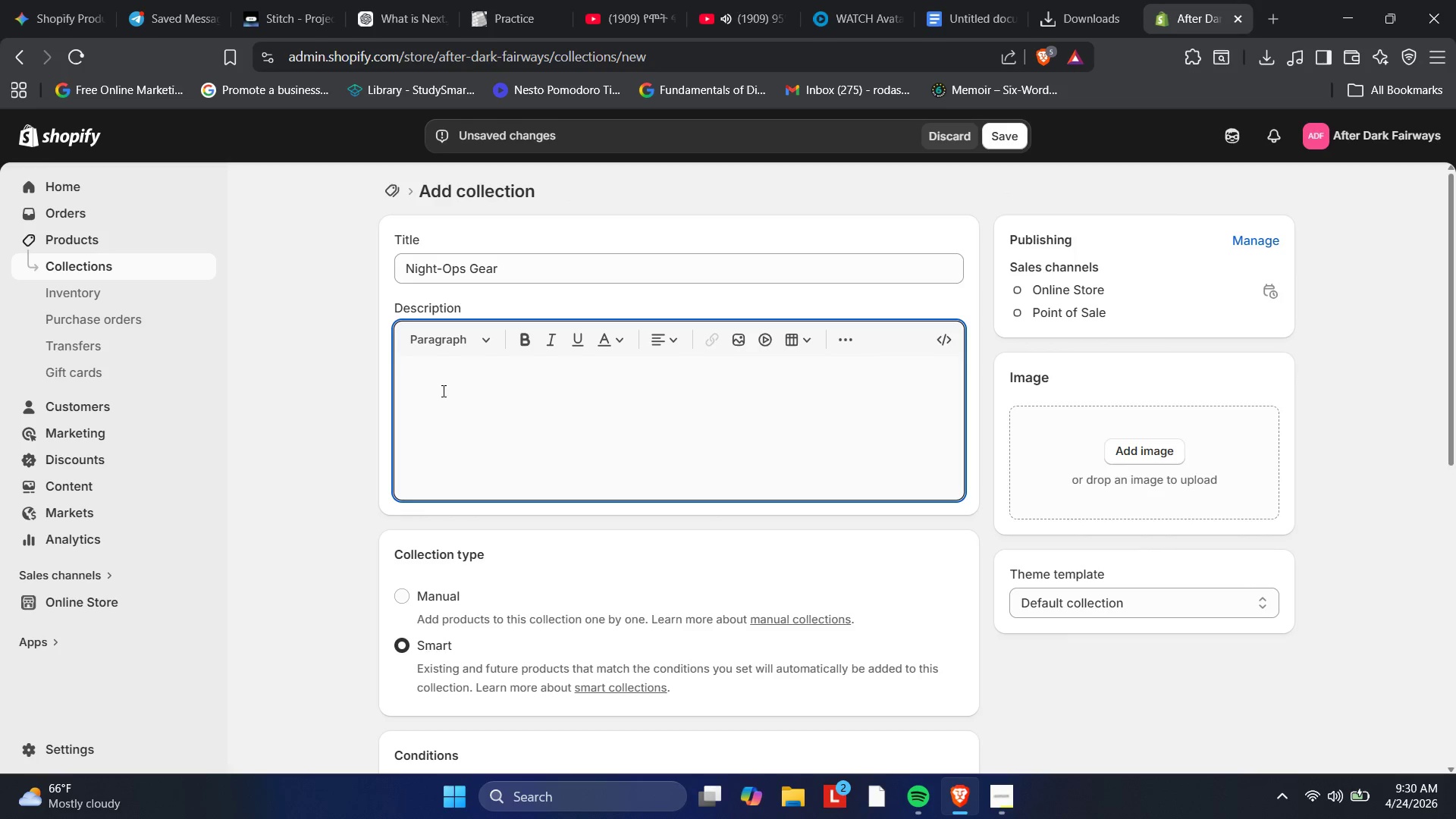 
type(The )
 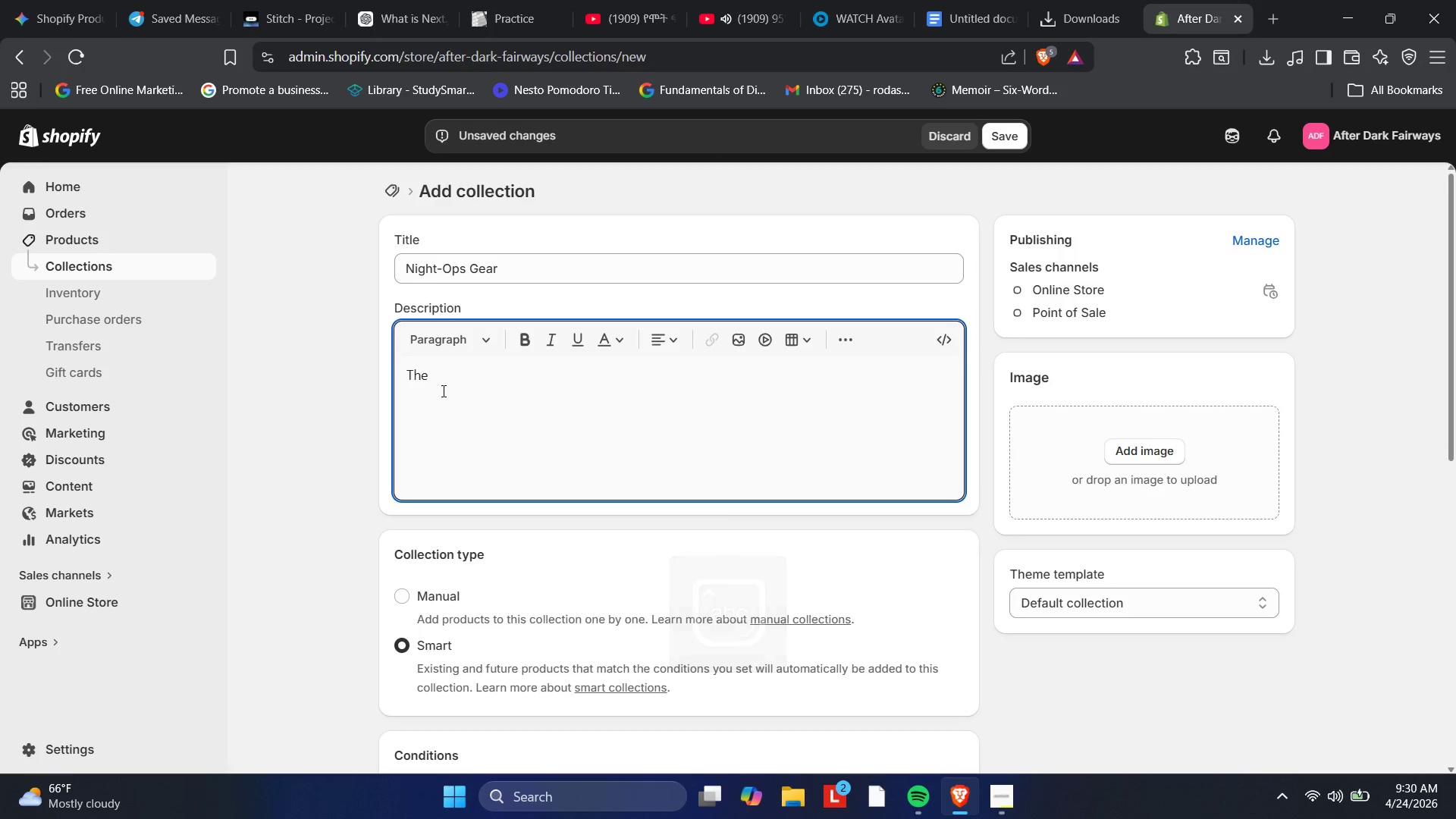 
type(official equipment hub for after )
key(Backspace)
key(Backspace)
key(Backspace)
key(Backspace)
key(Backspace)
key(Backspace)
type(After Dark Fairways.)
 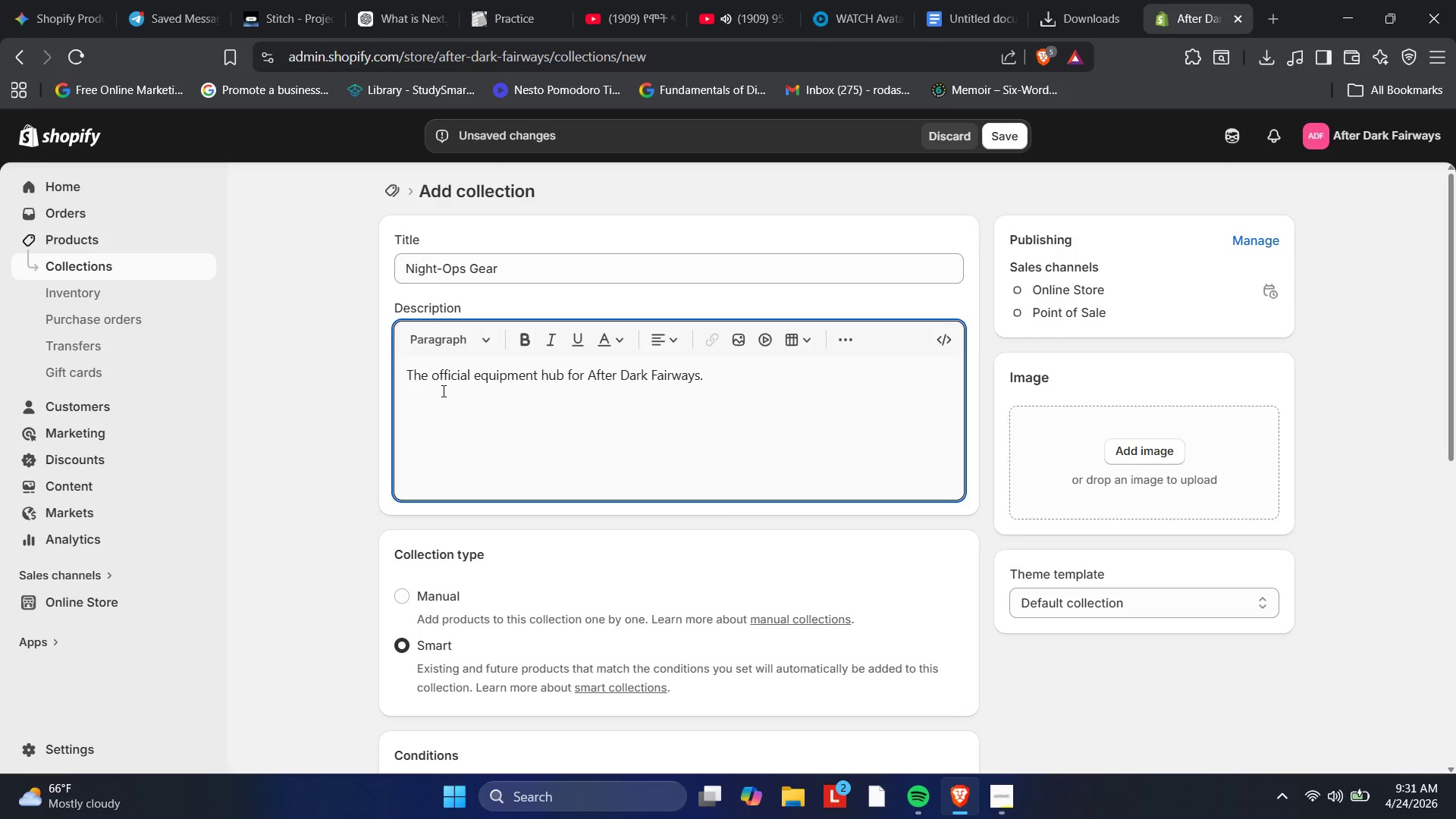 
wait(5.23)
 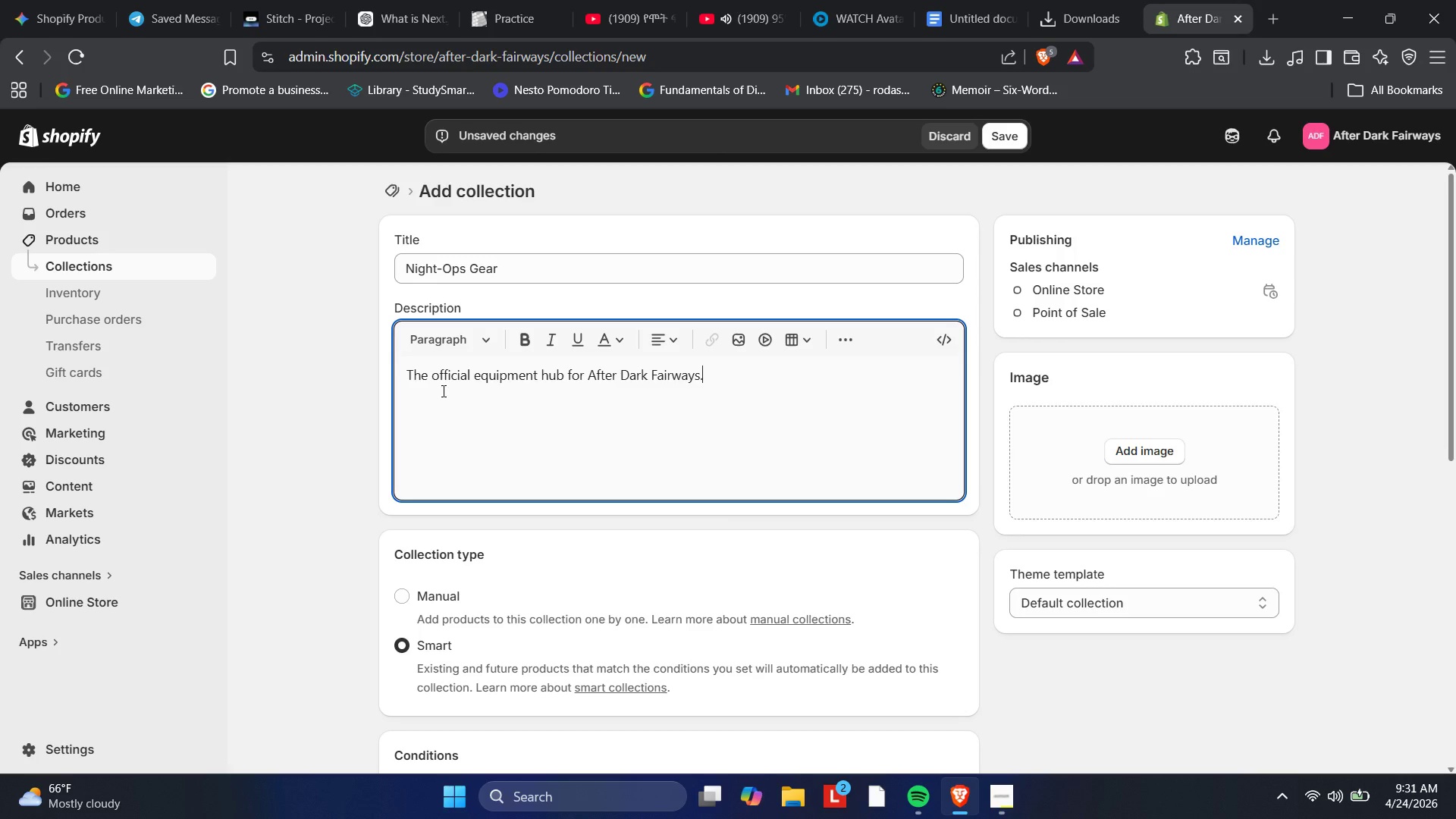 
type( From impact )
 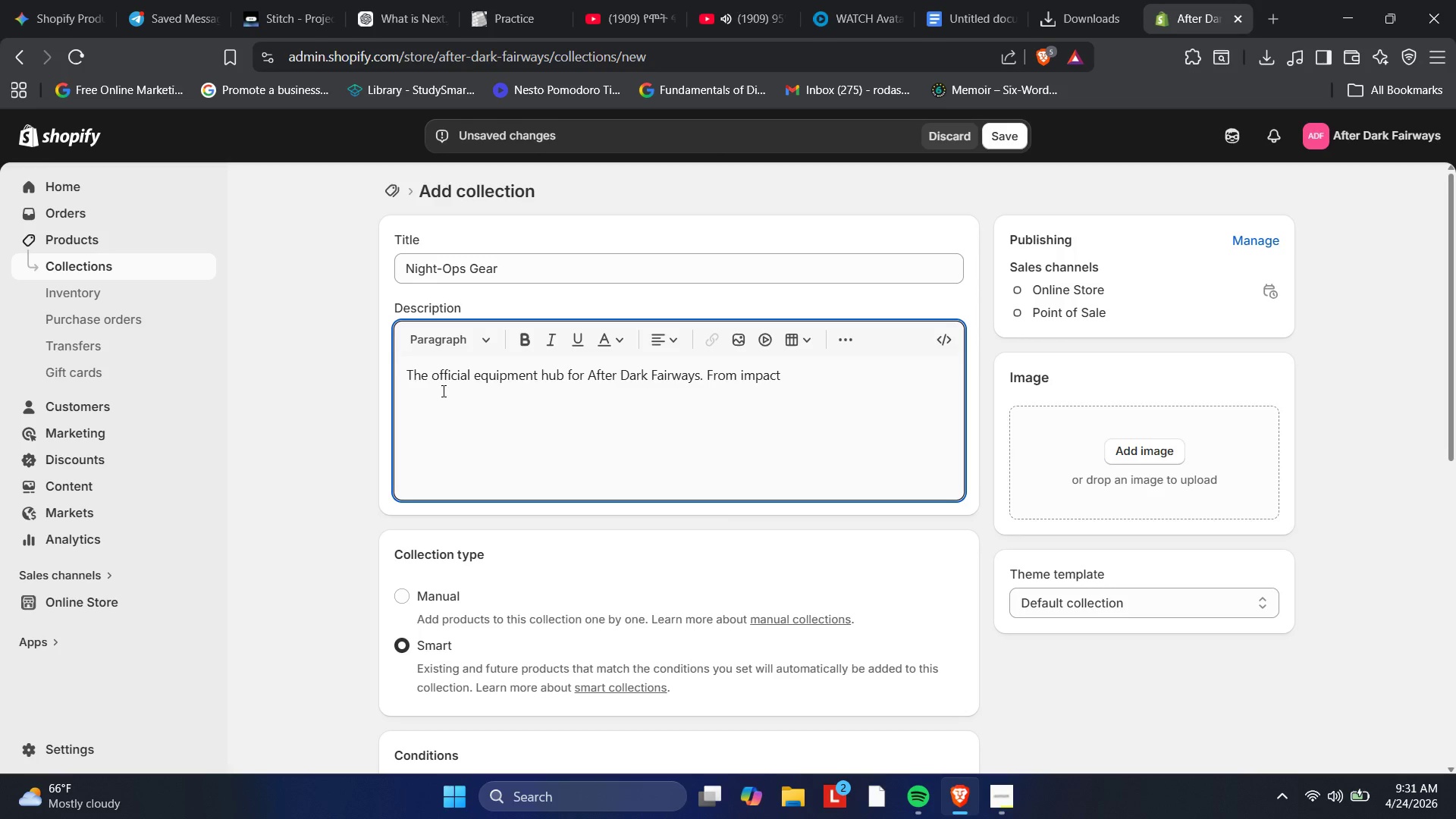 
wait(7.89)
 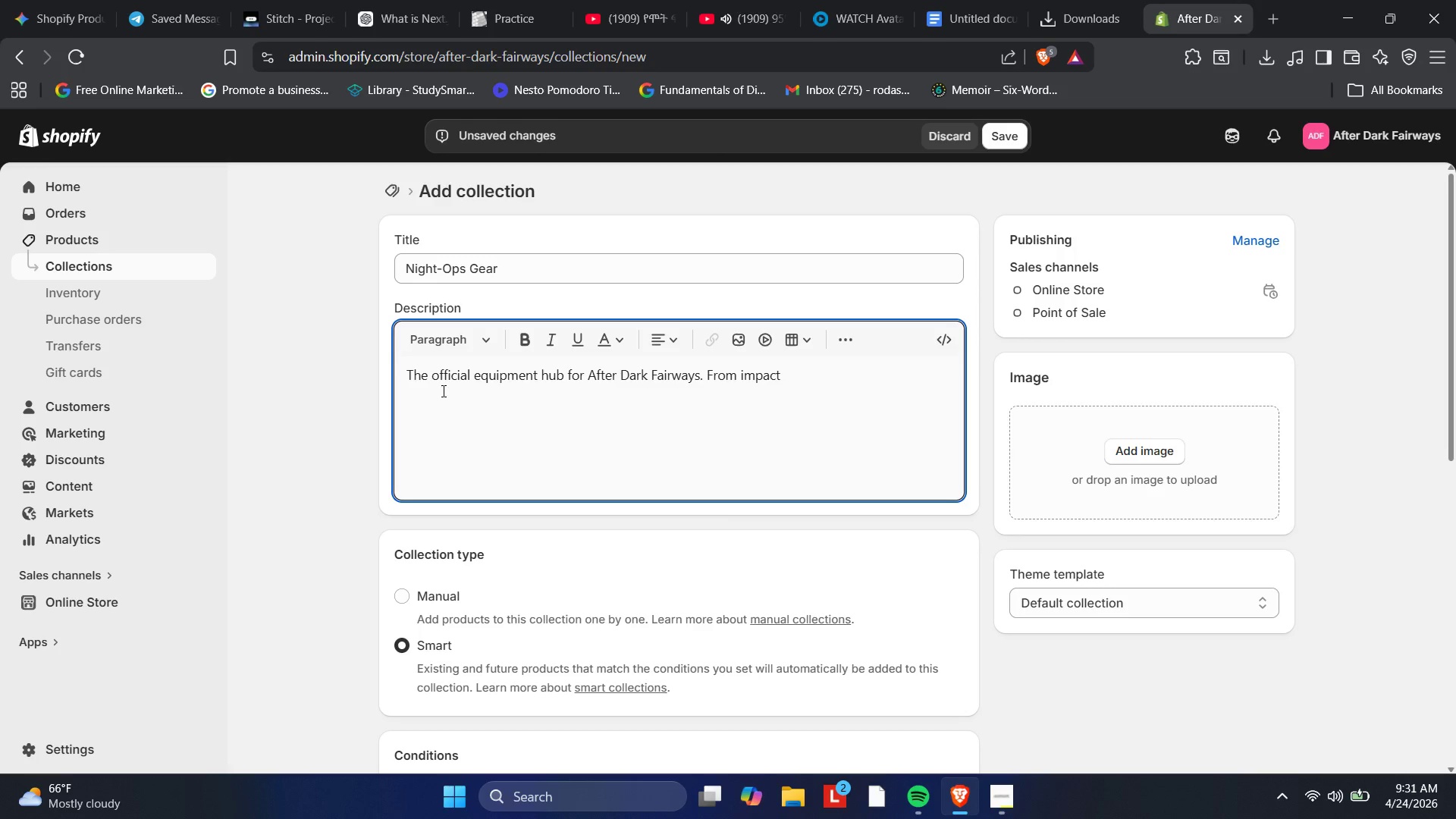 
key(Backspace)
type(-activated optics to precision perimeter lighting, this)
 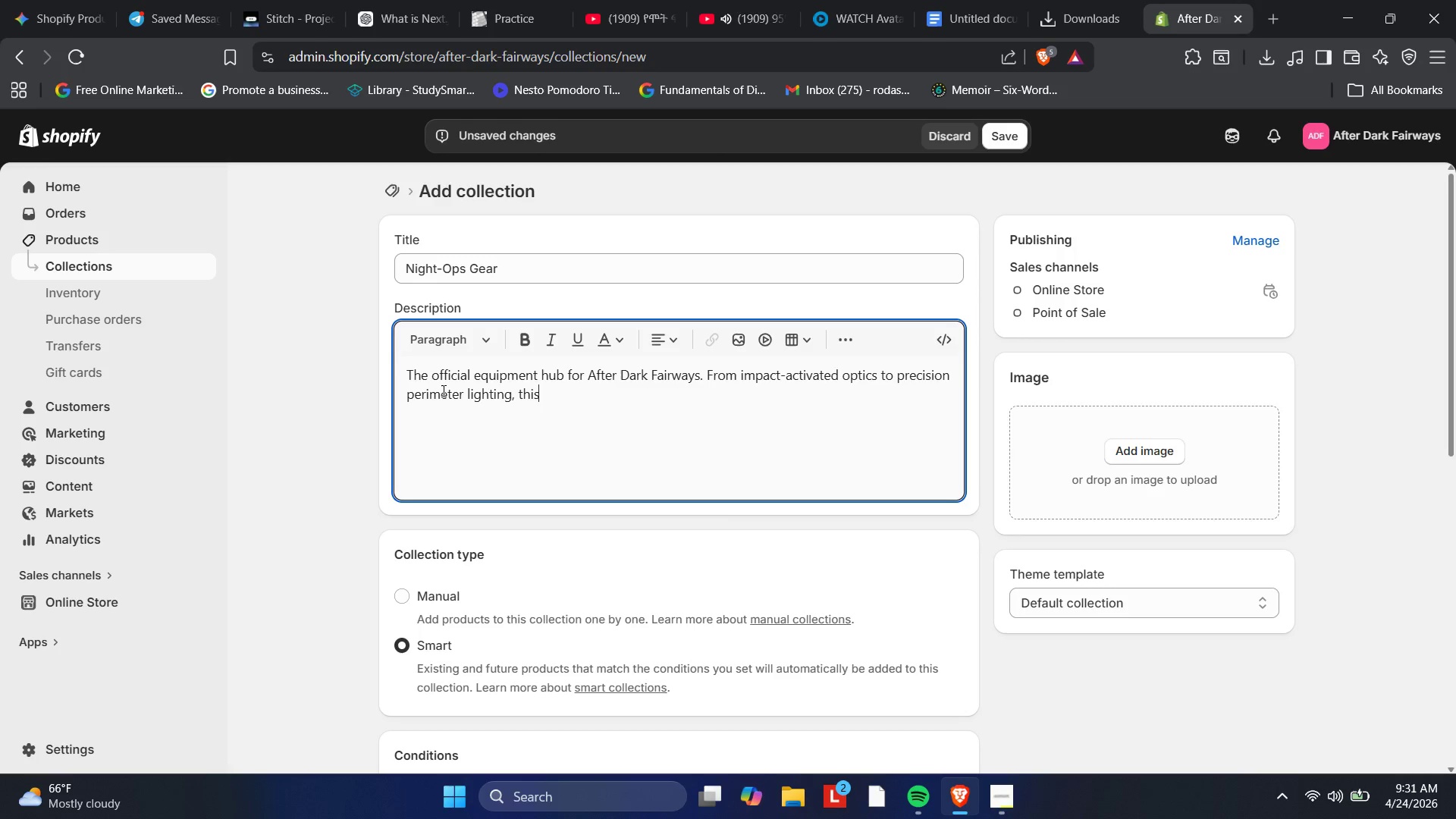 
type( is the )
 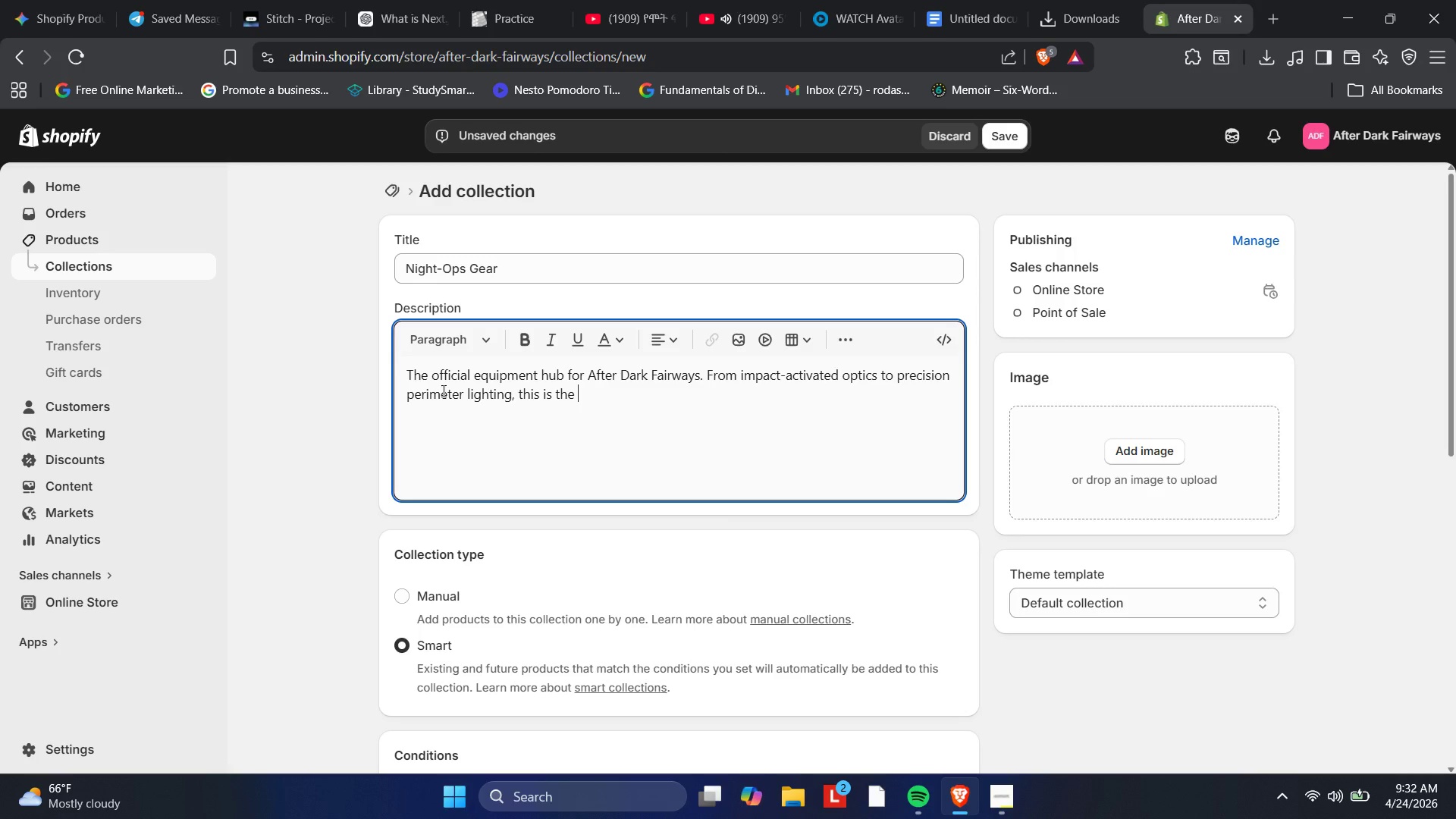 
type(gear that defu)
key(Backspace)
type(ines )
 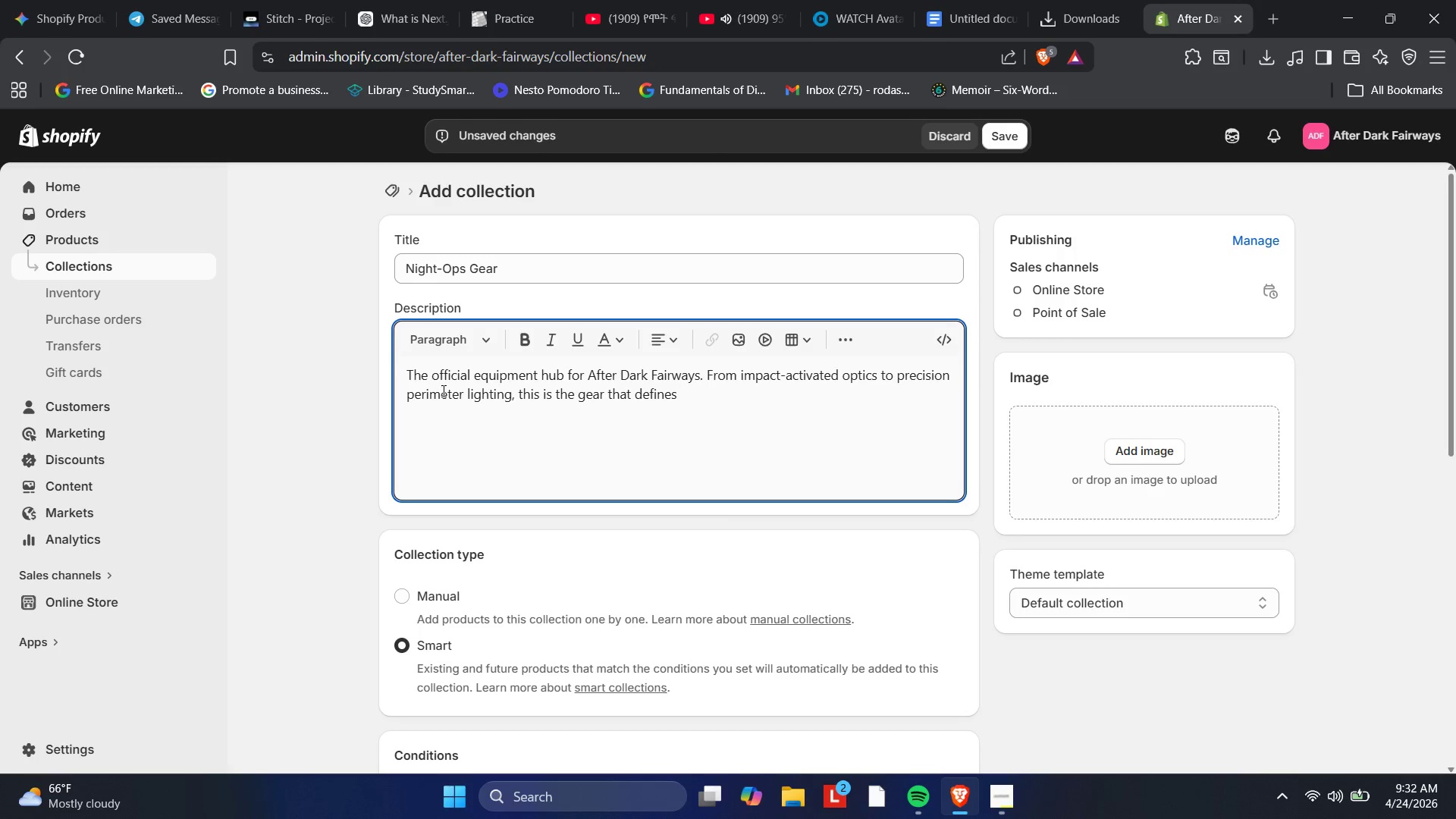 
wait(12.91)
 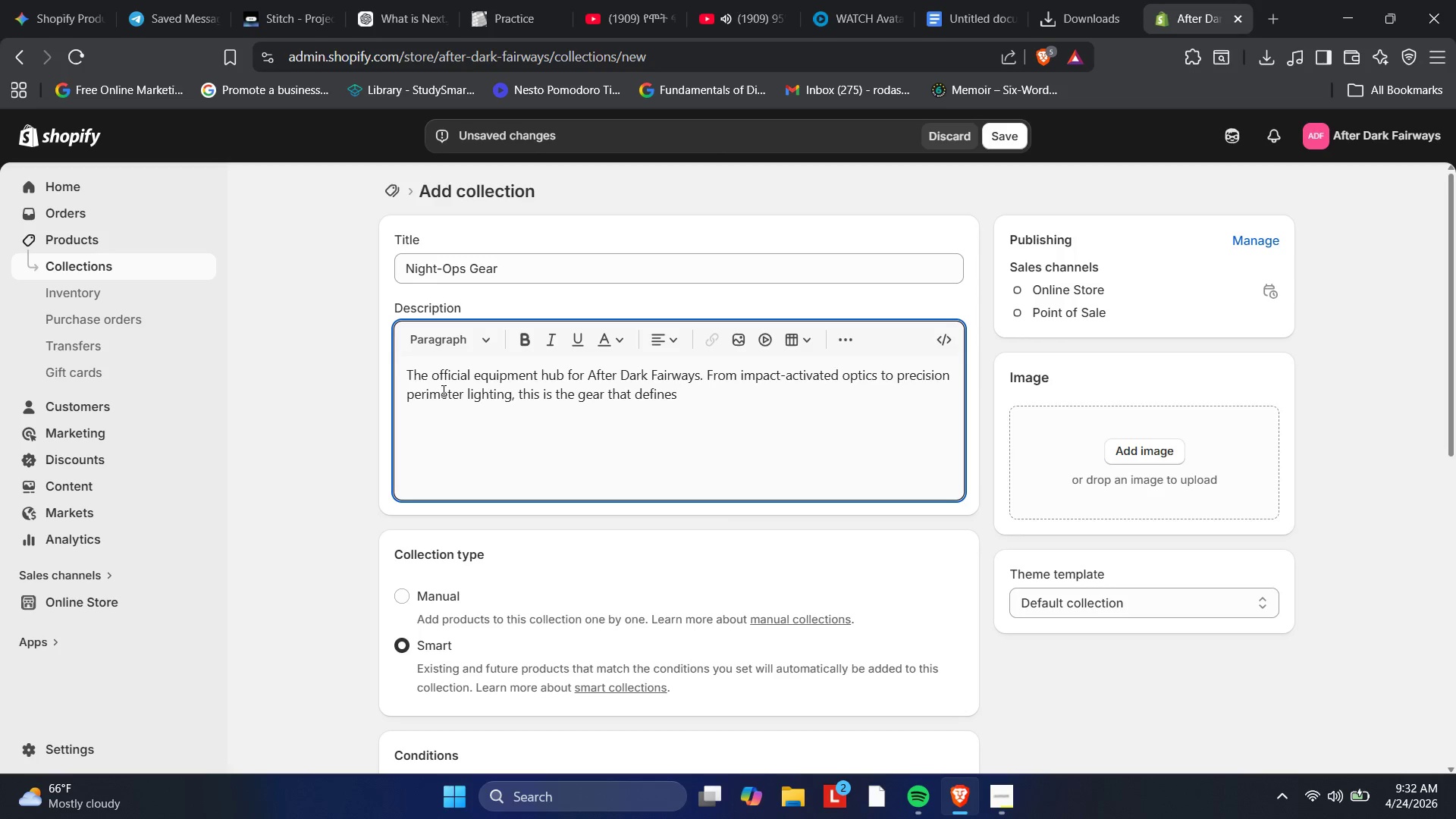 
key(PlayPause)
 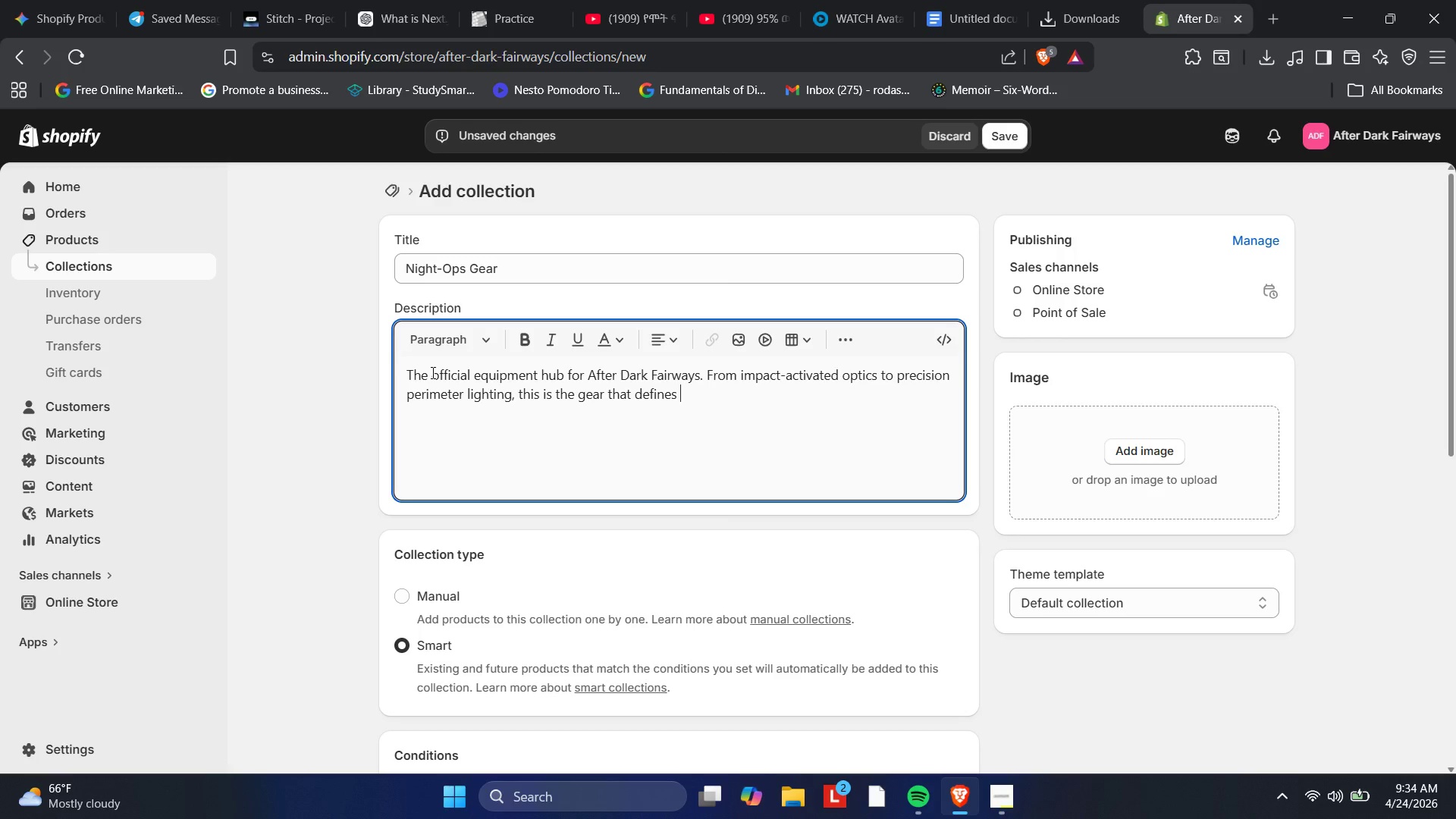 
wait(127.09)
 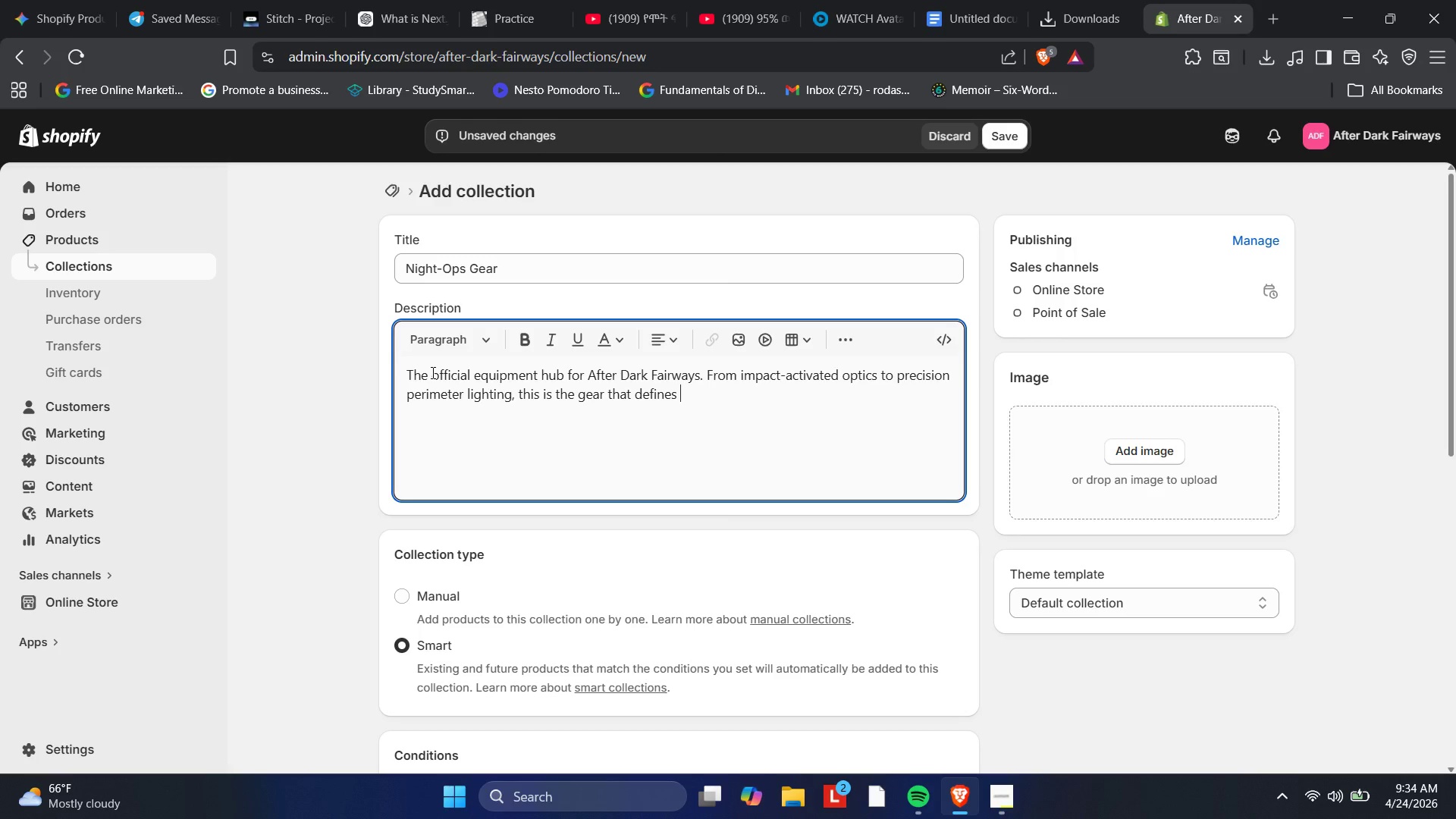 
type(the coo)
key(Backspace)
type(mpetitive night golf circuit.)
 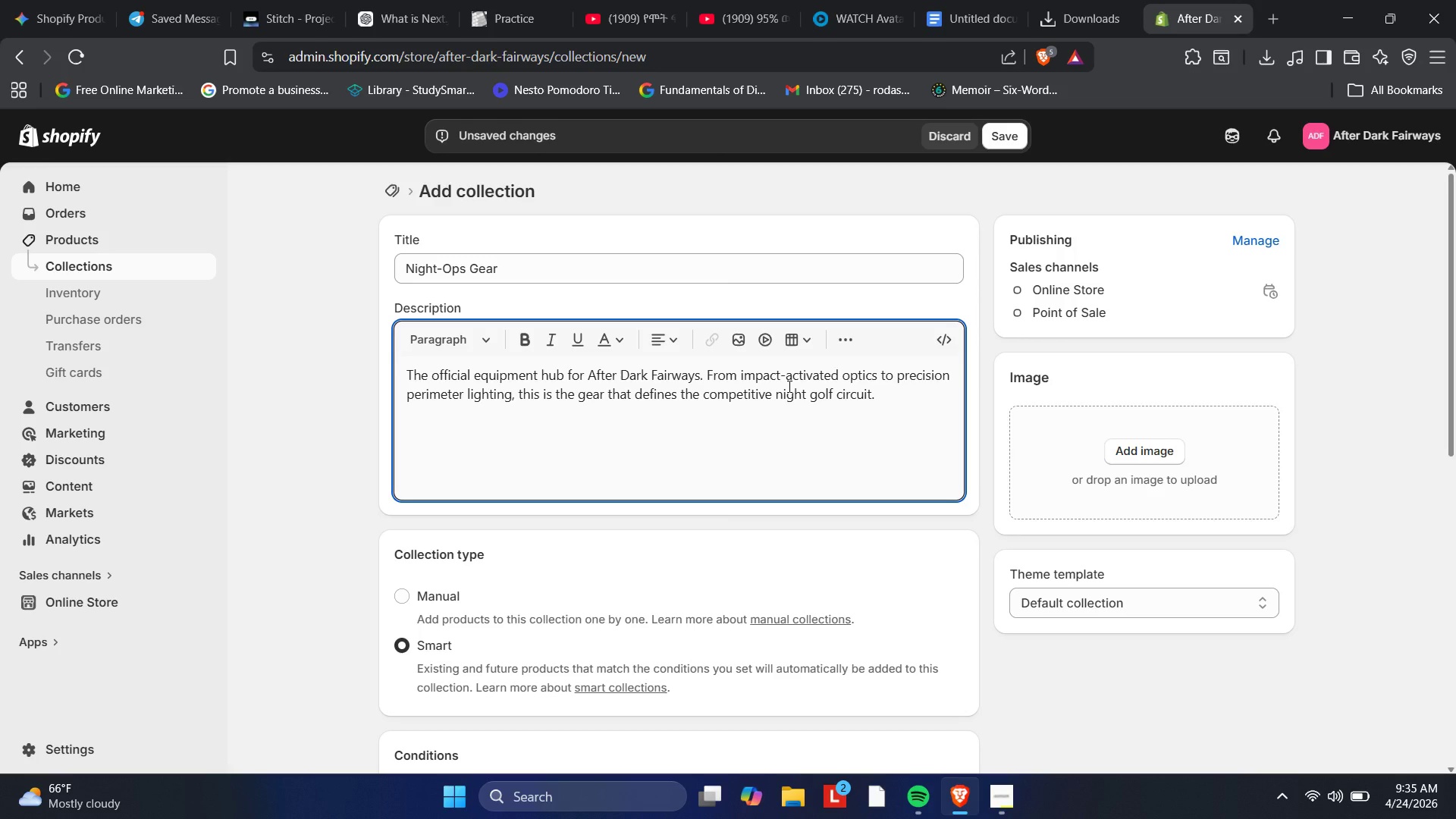 
wait(21.55)
 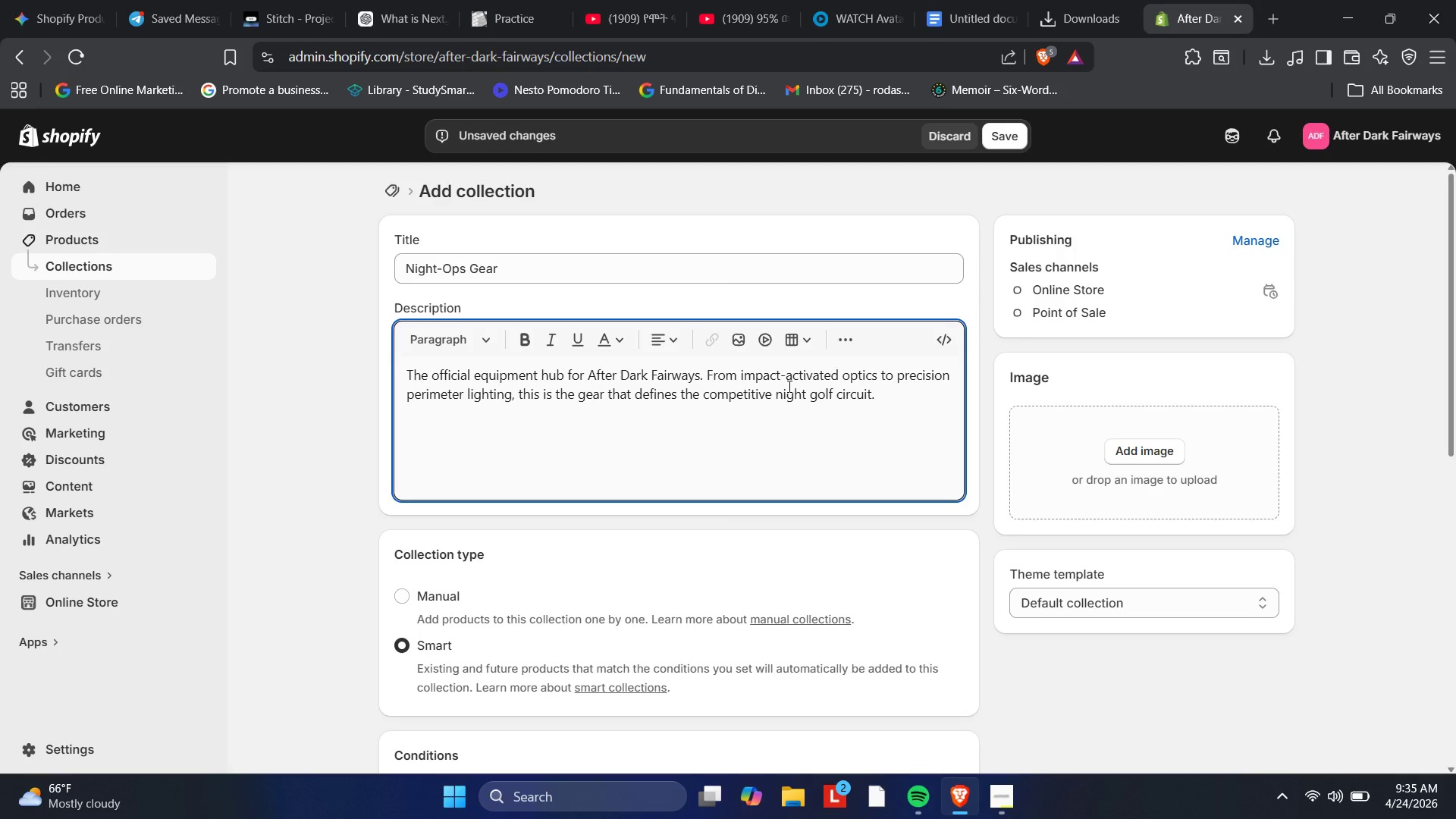 
scroll: coordinate [790, 384], scroll_direction: down, amount: 9.0
 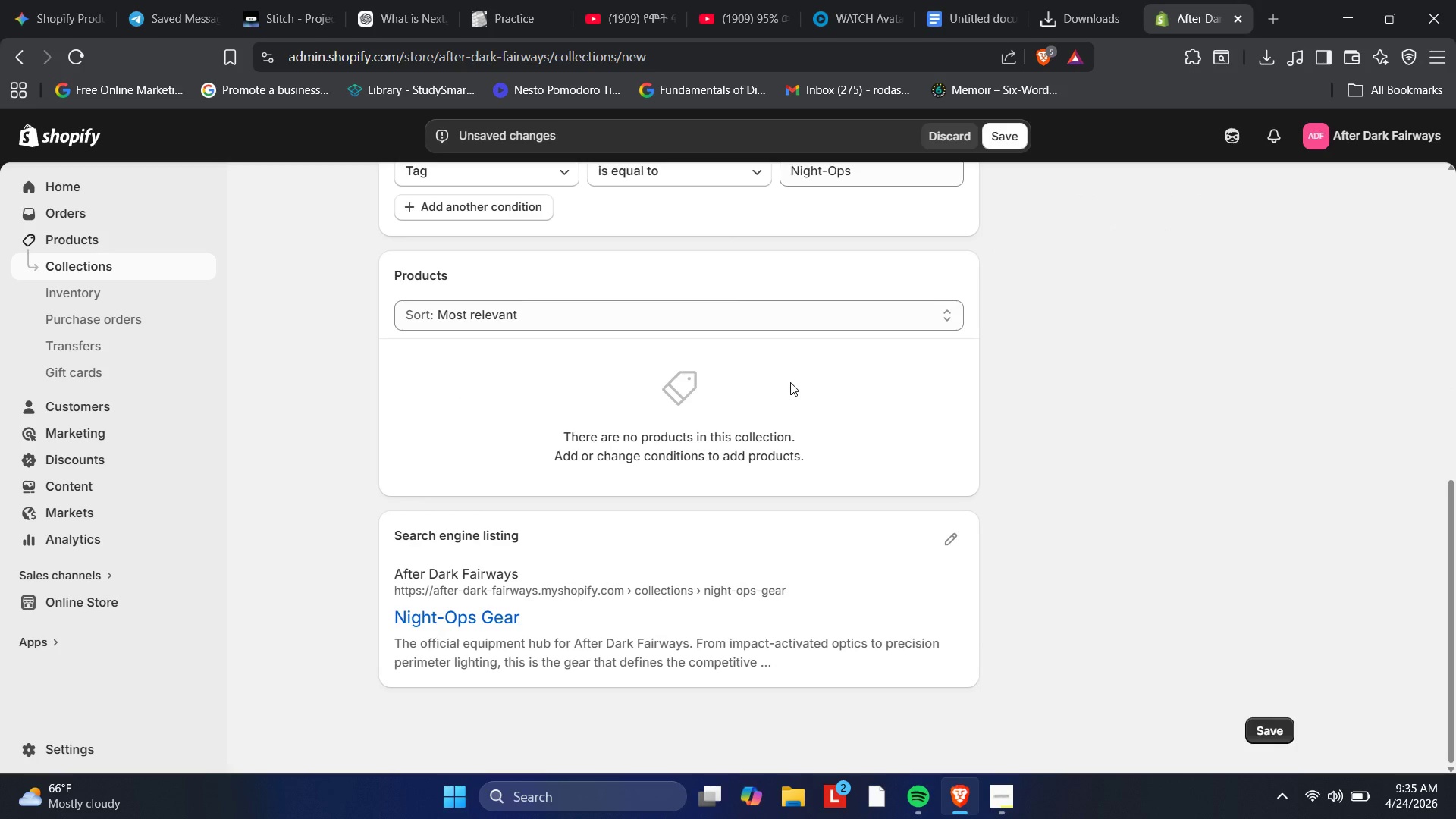 
scroll: coordinate [789, 391], scroll_direction: up, amount: 7.0
 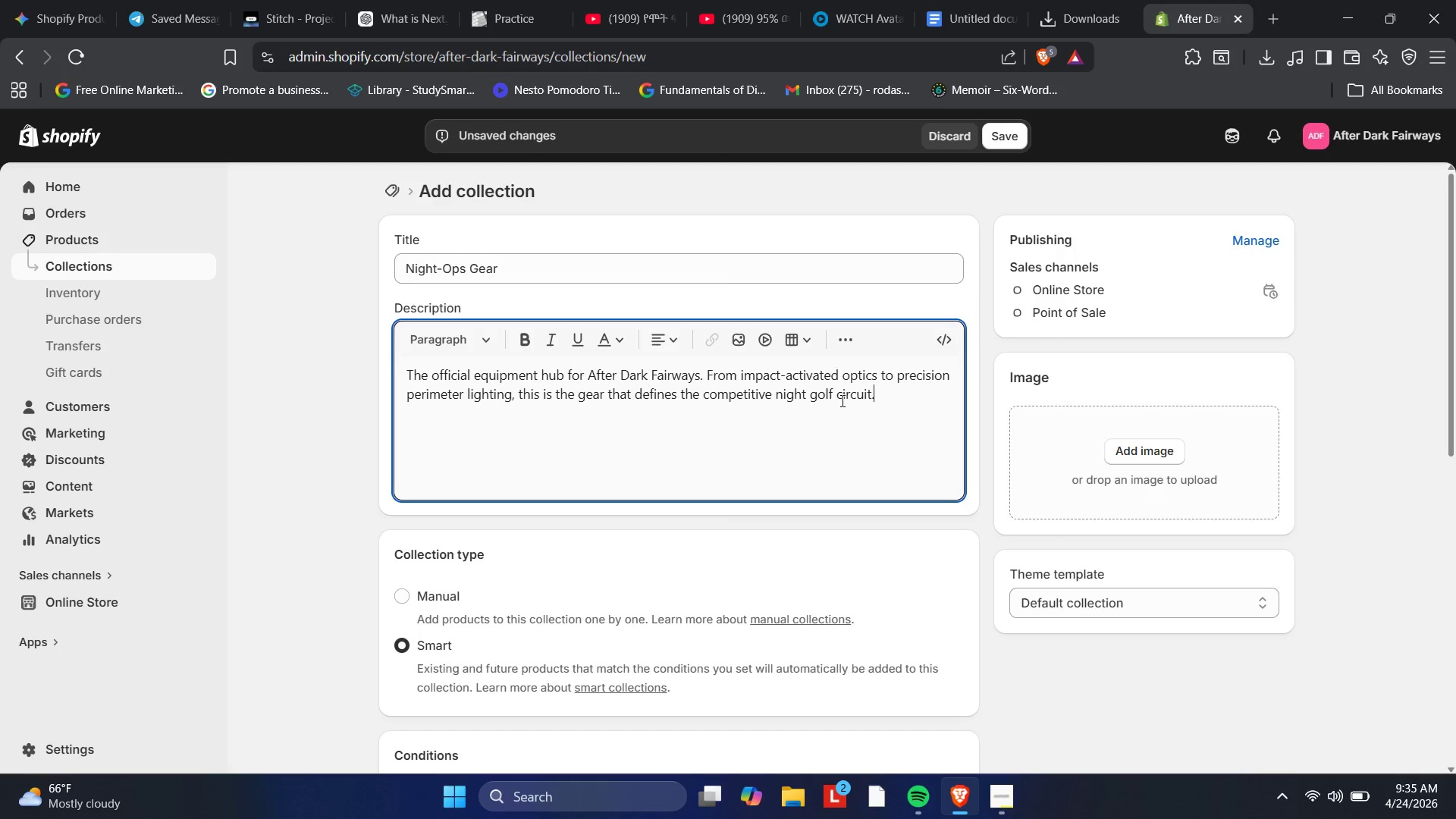 
wait(18.14)
 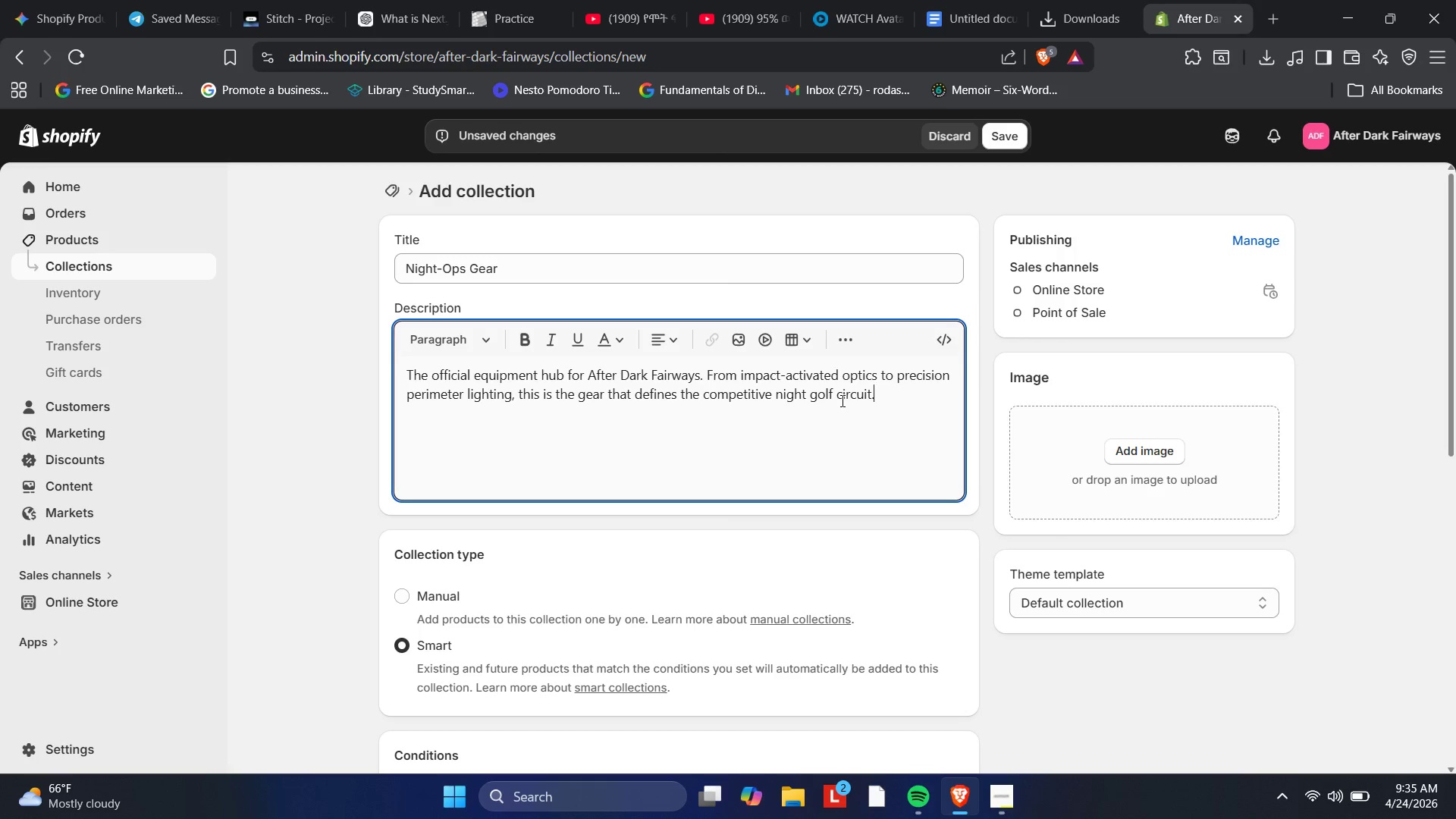 
scroll: coordinate [848, 411], scroll_direction: down, amount: 2.0
 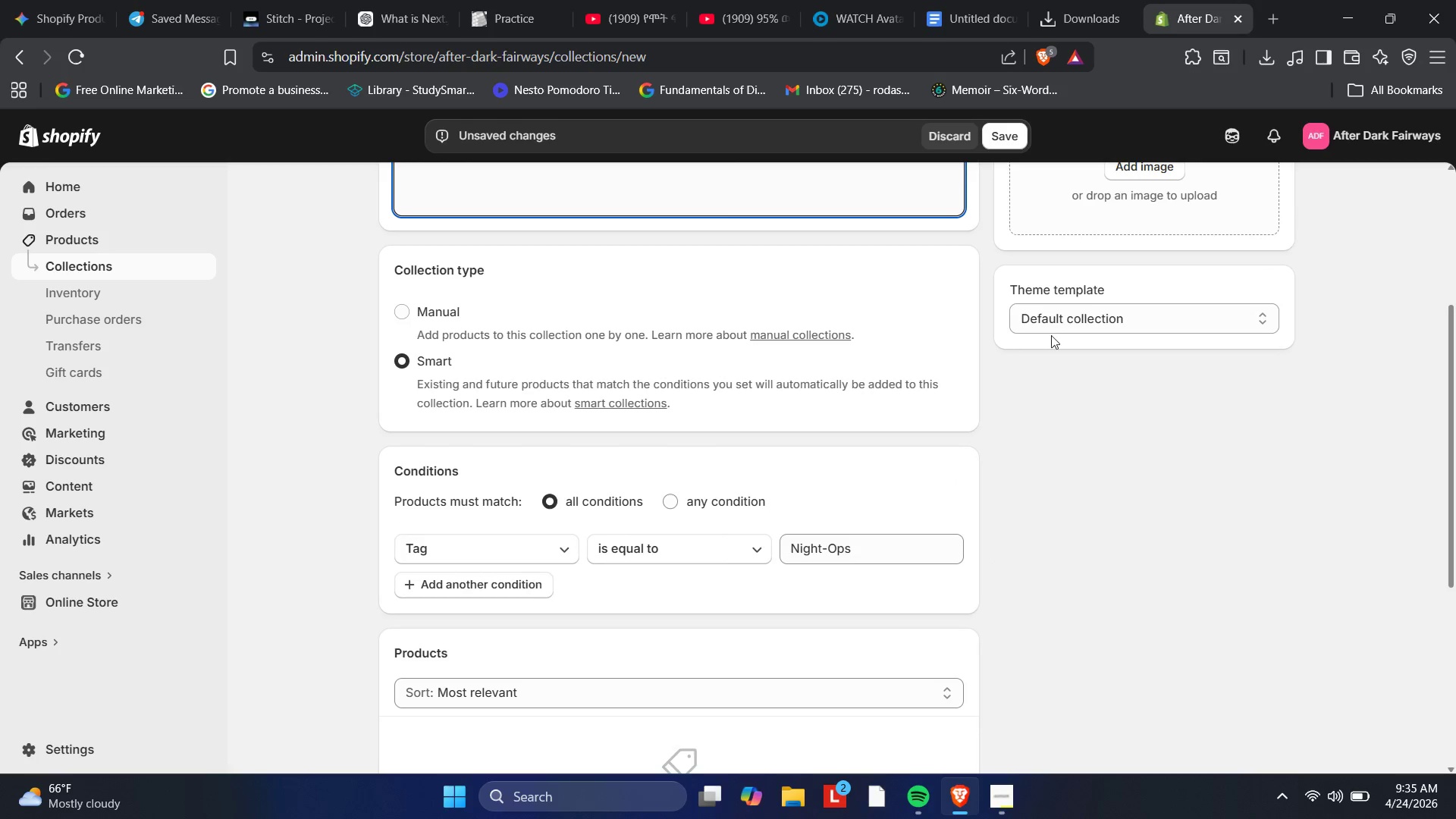 
mouse_move([1051, 355])
 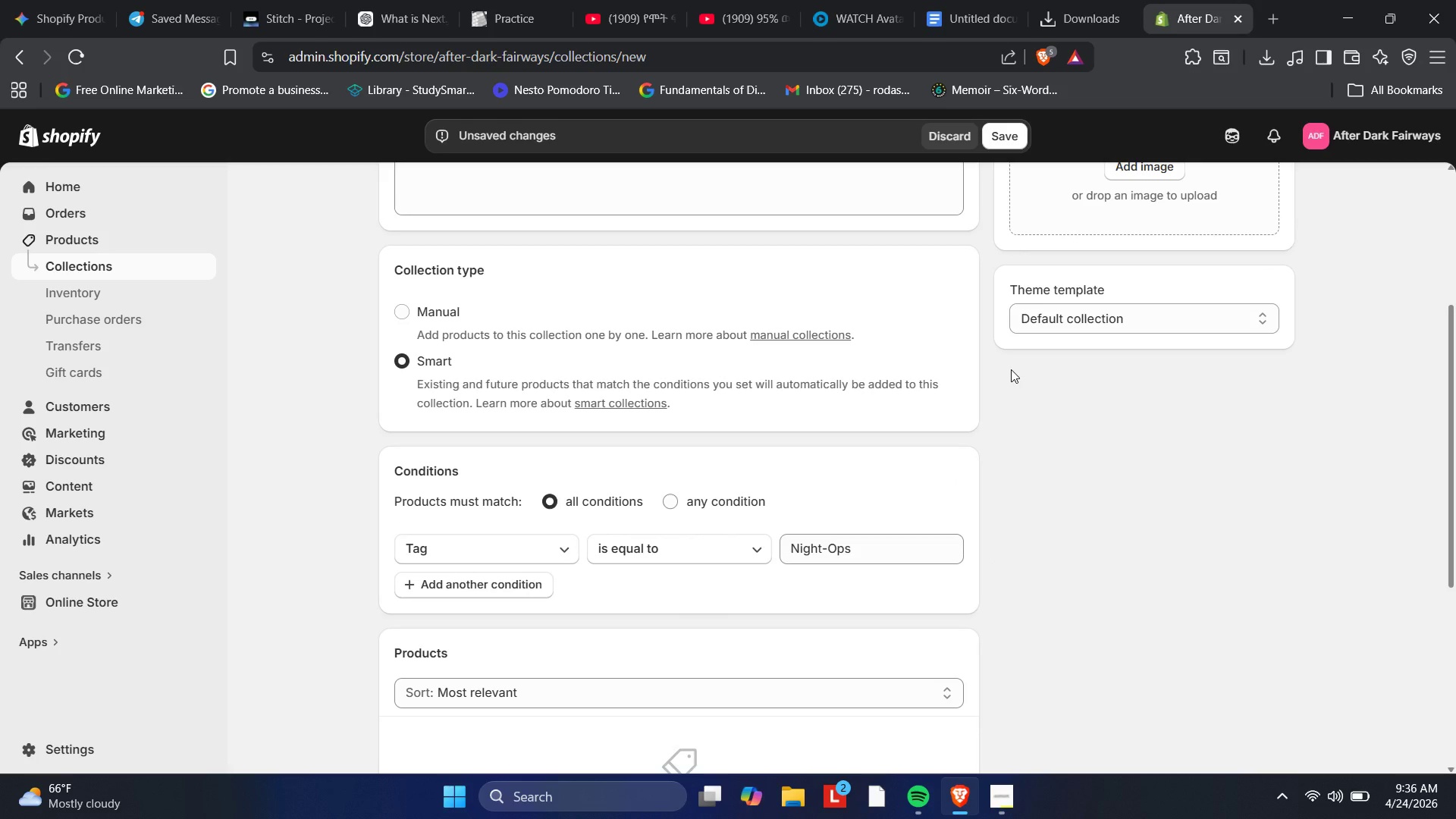 
scroll: coordinate [1010, 378], scroll_direction: down, amount: 4.0
 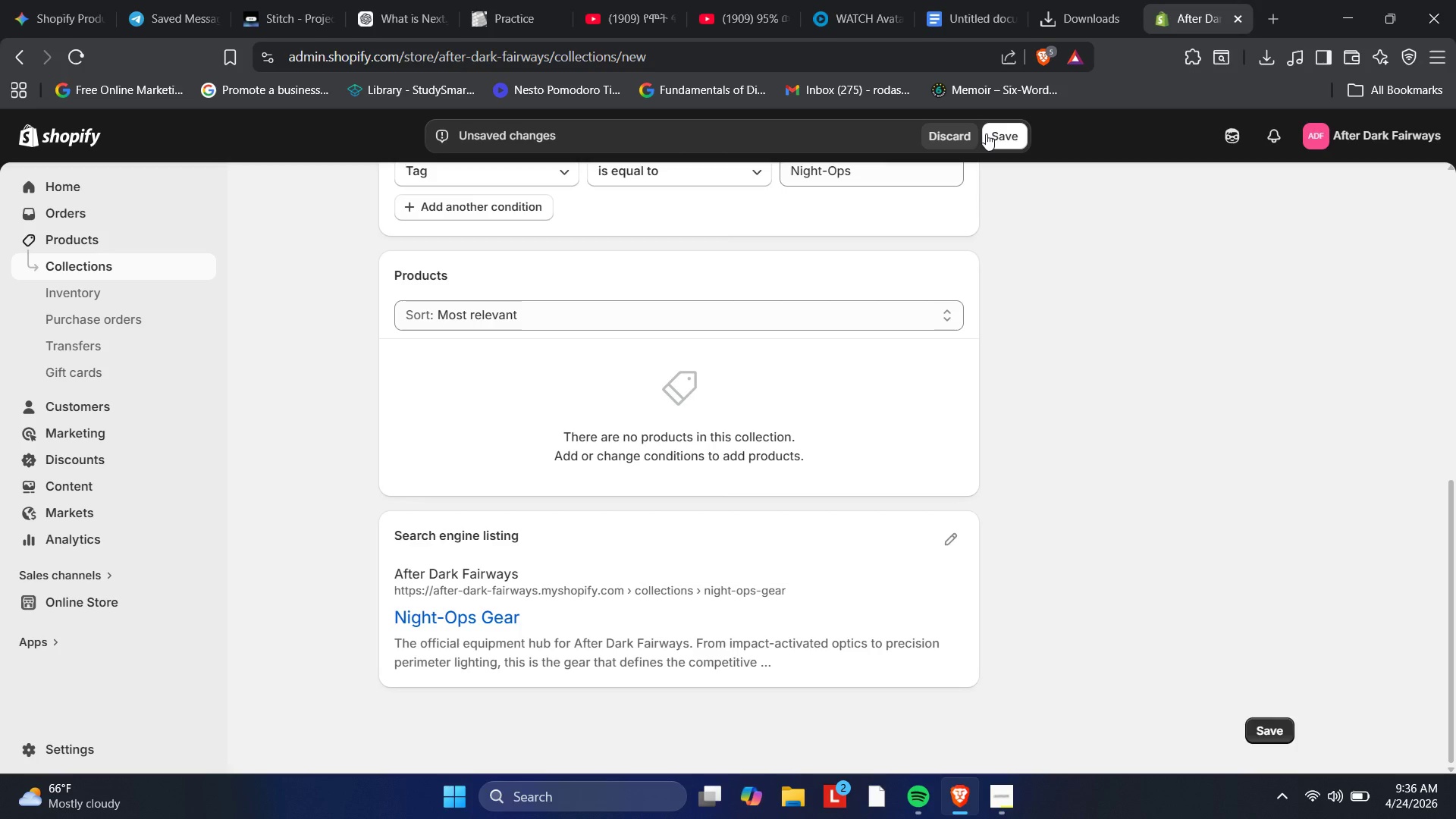 
left_click([1008, 138])
 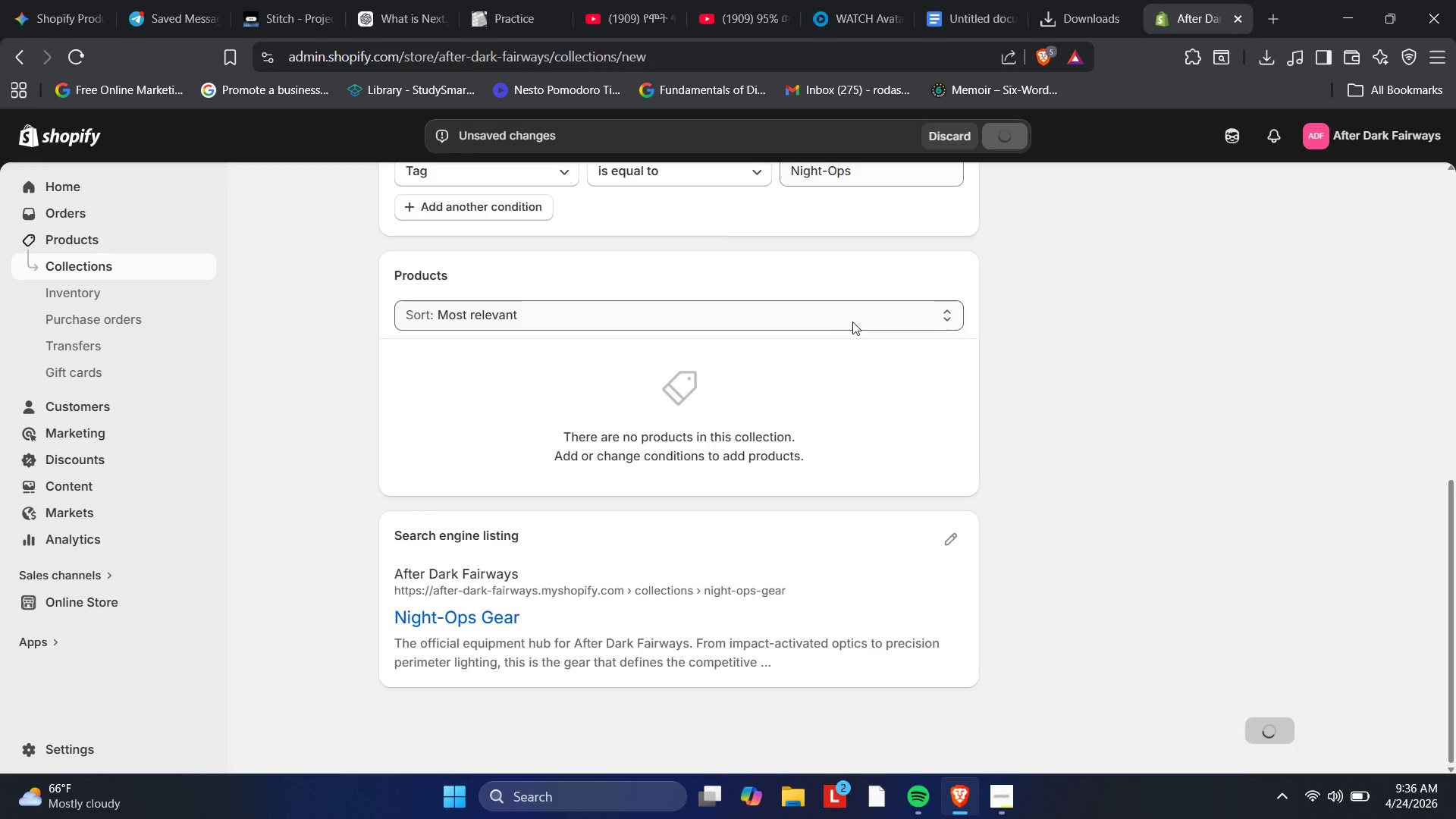 
scroll: coordinate [846, 297], scroll_direction: up, amount: 9.0
 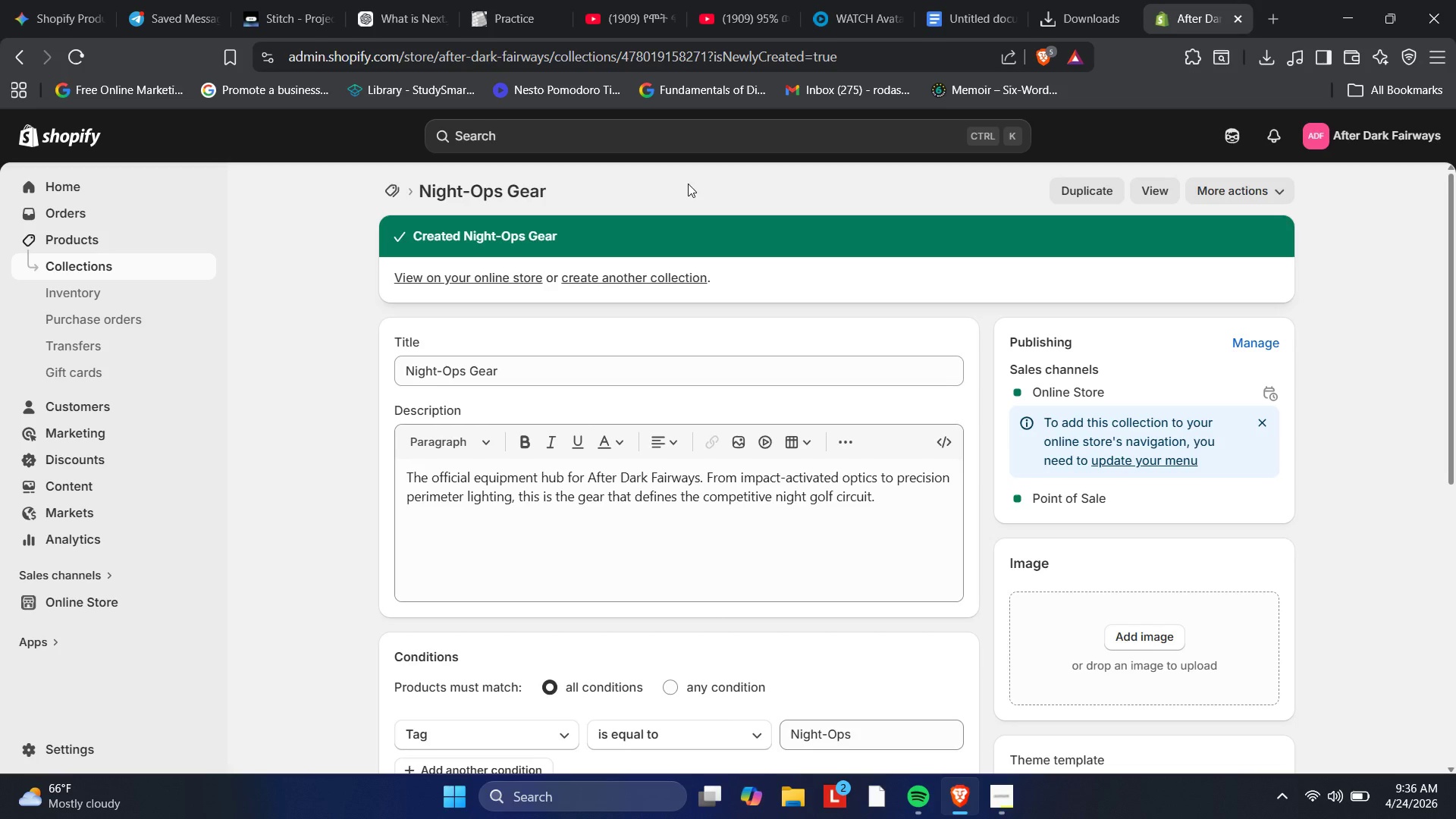 
wait(24.67)
 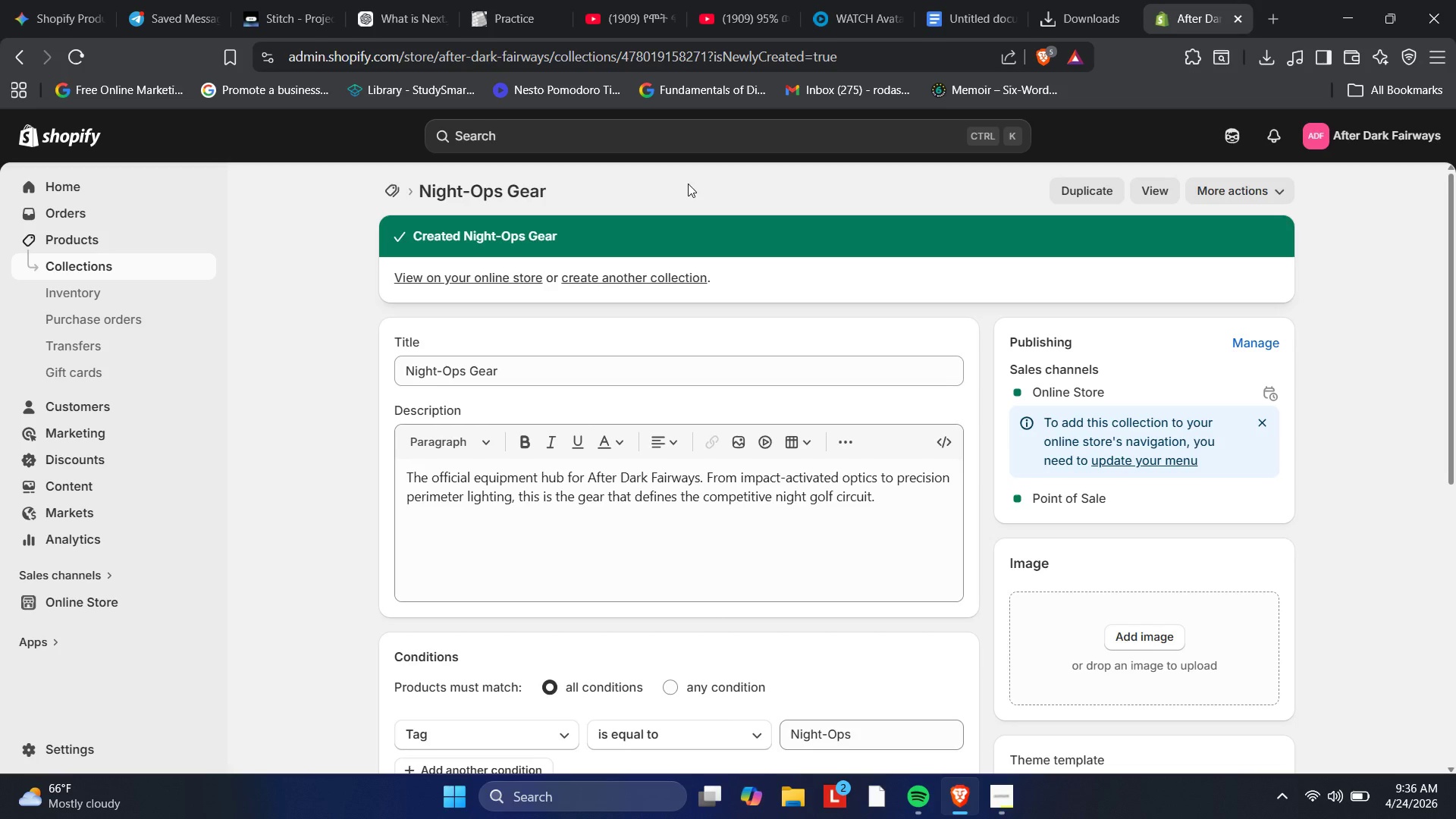 
left_click([136, 233])
 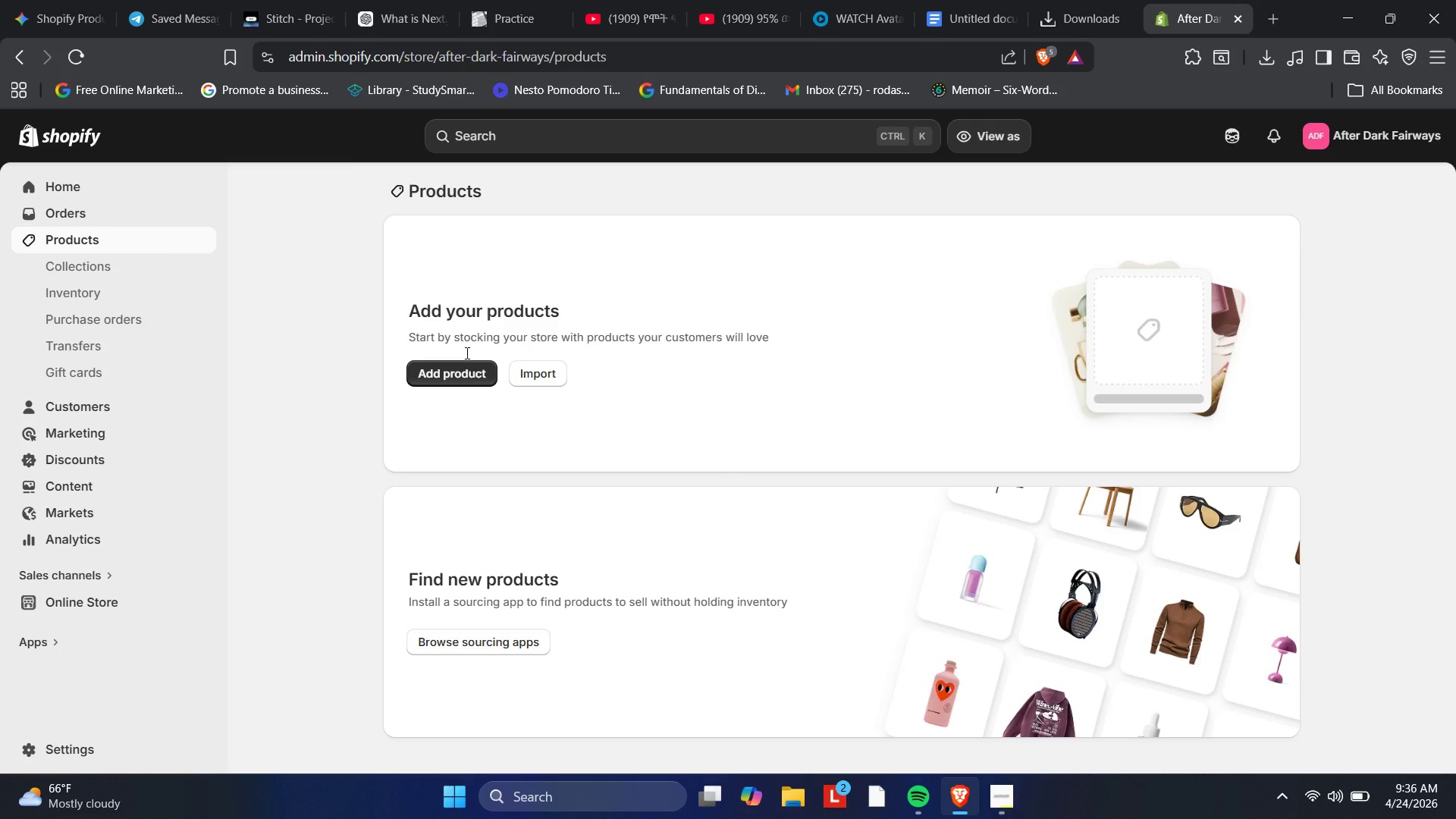 
left_click([466, 368])
 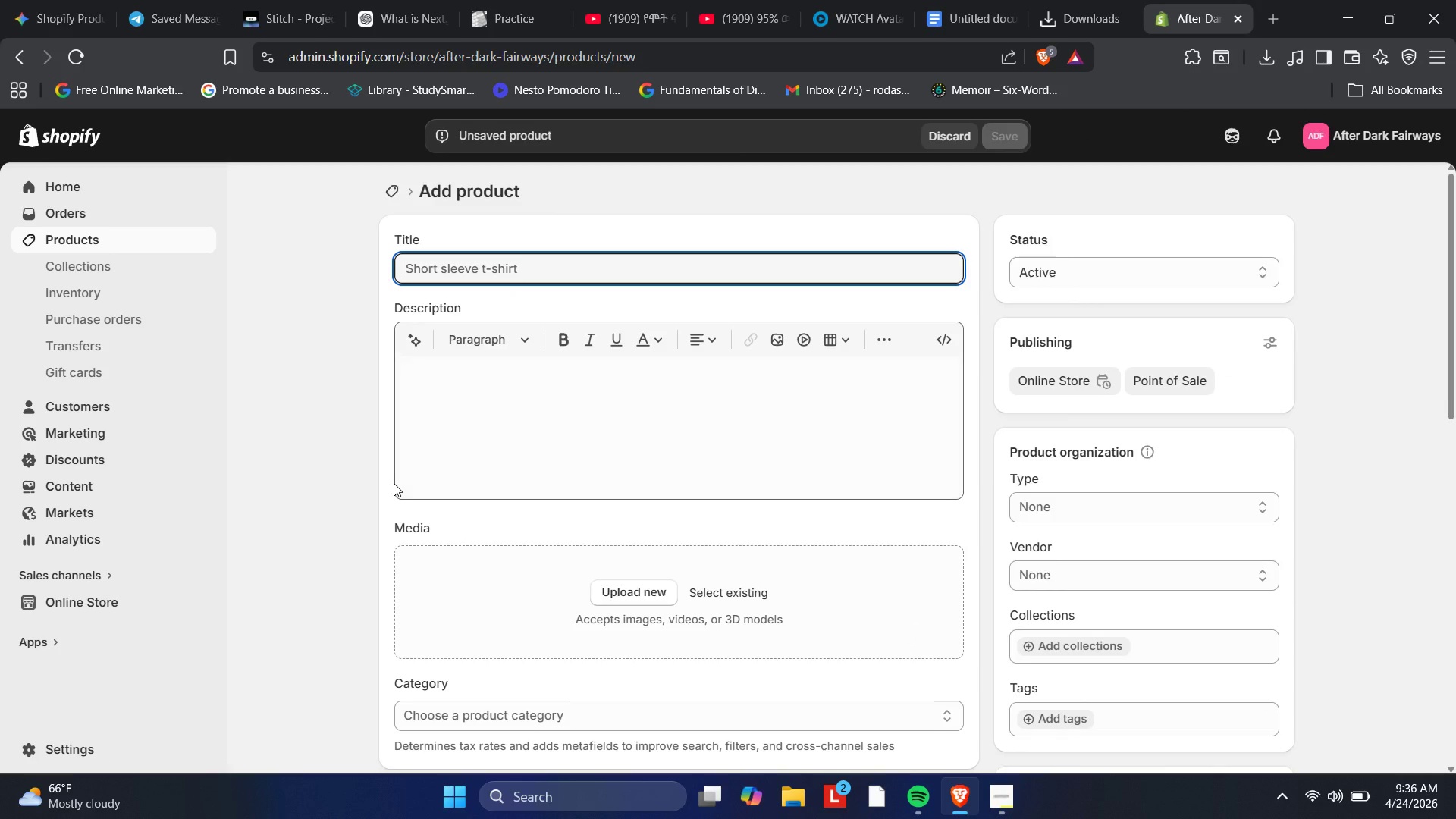 
wait(14.14)
 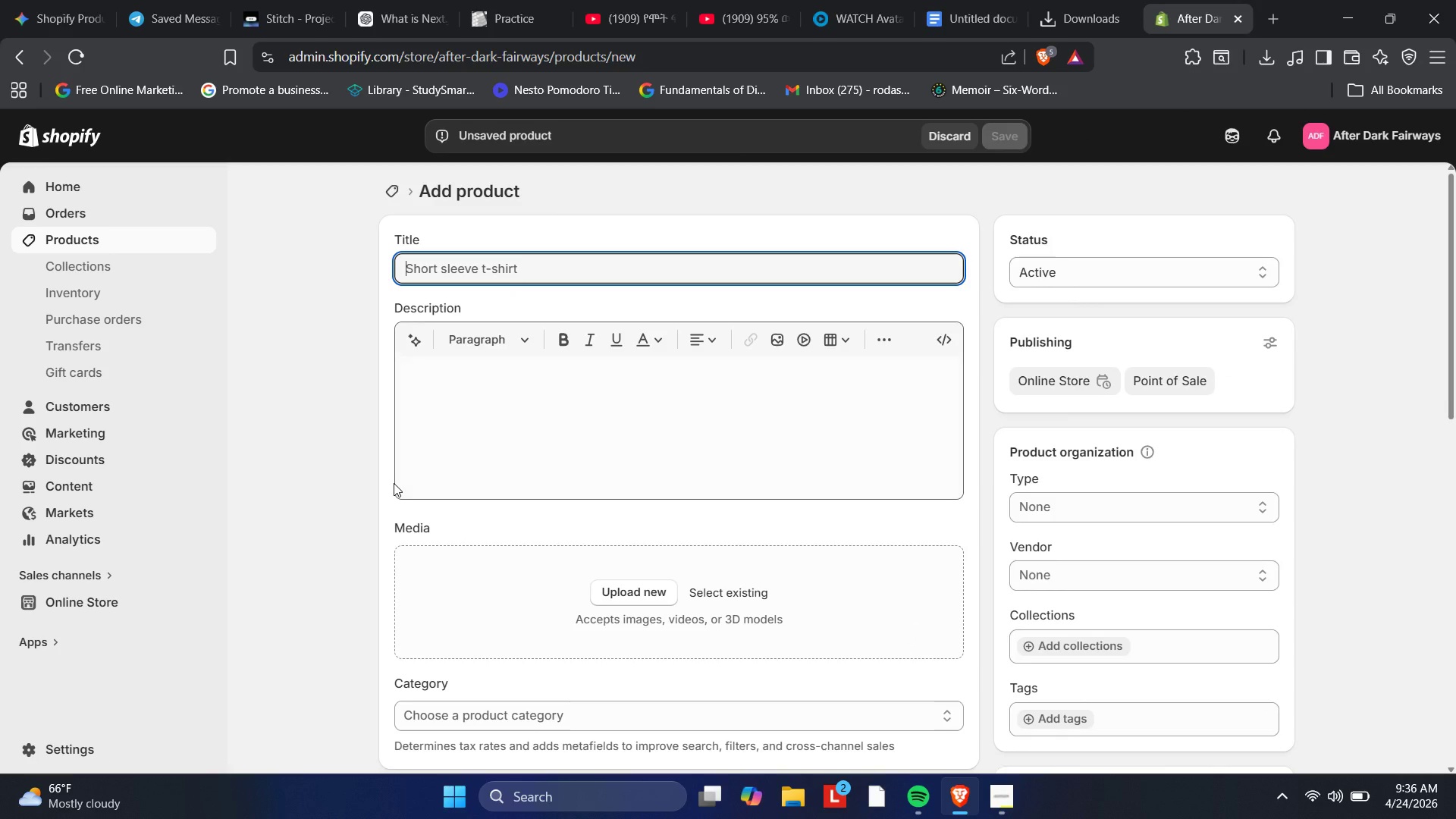 
left_click([396, 477])
 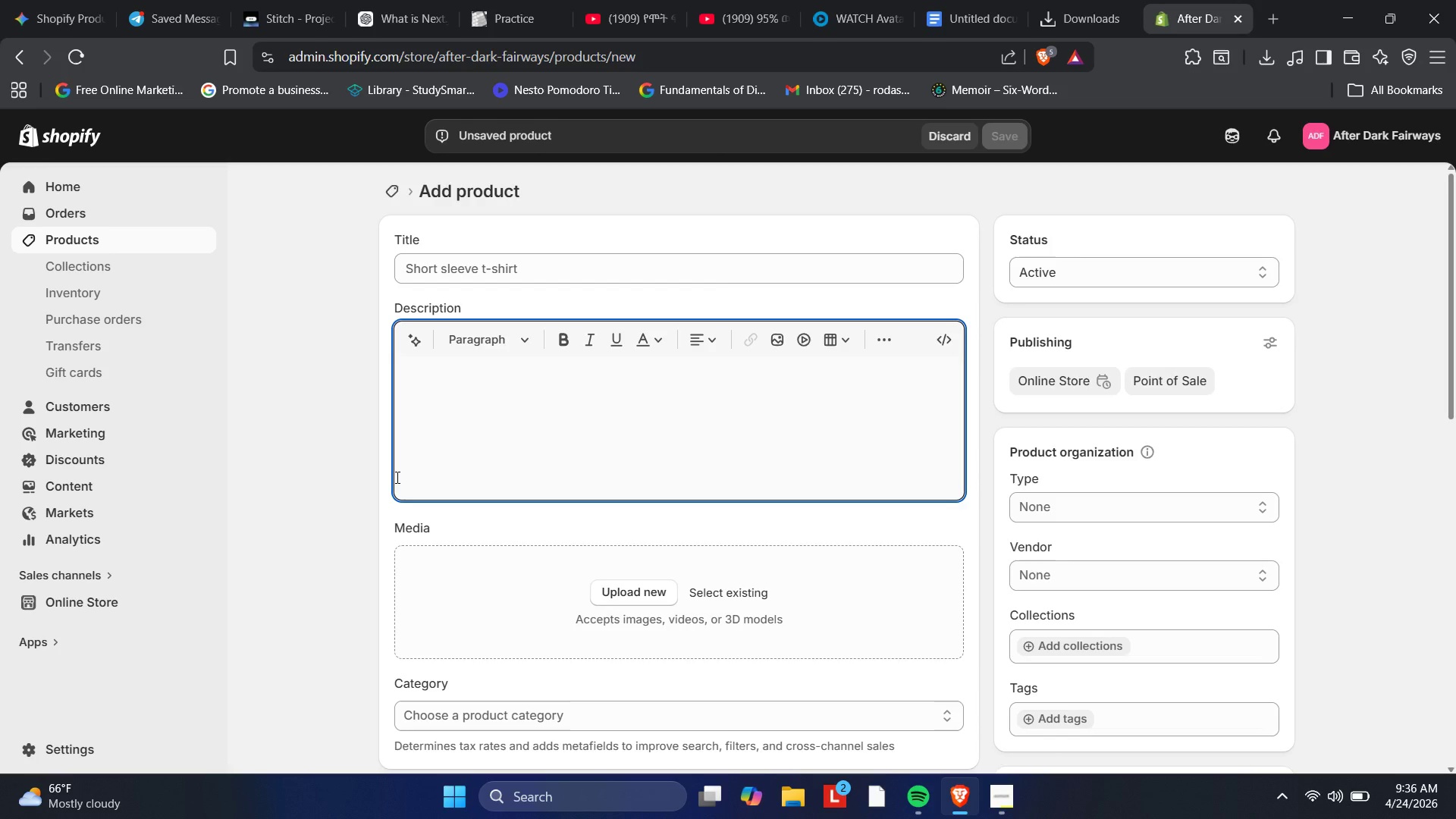 
type(The )
 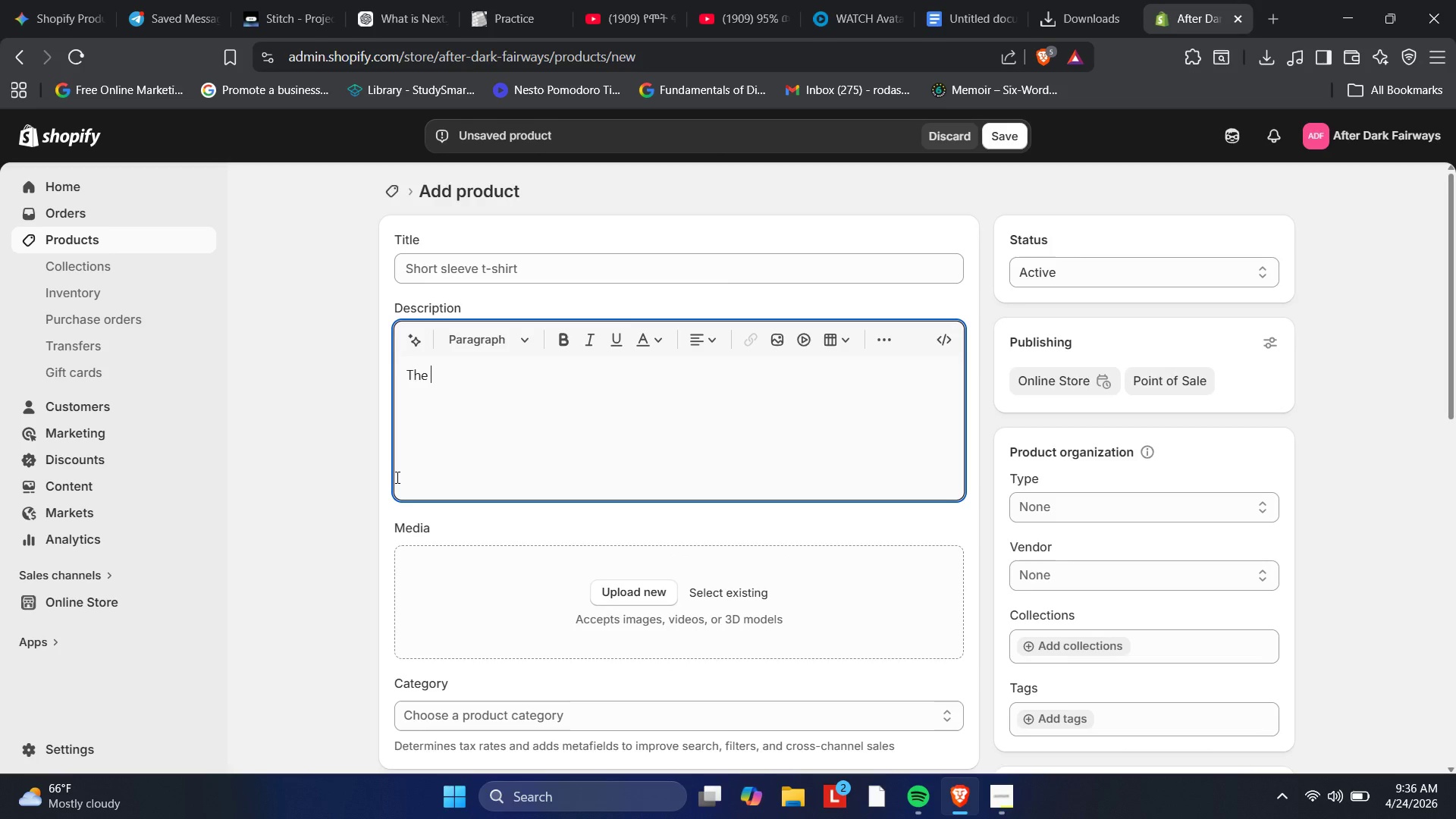 
hold_key(key=Backspace, duration=0.73)
 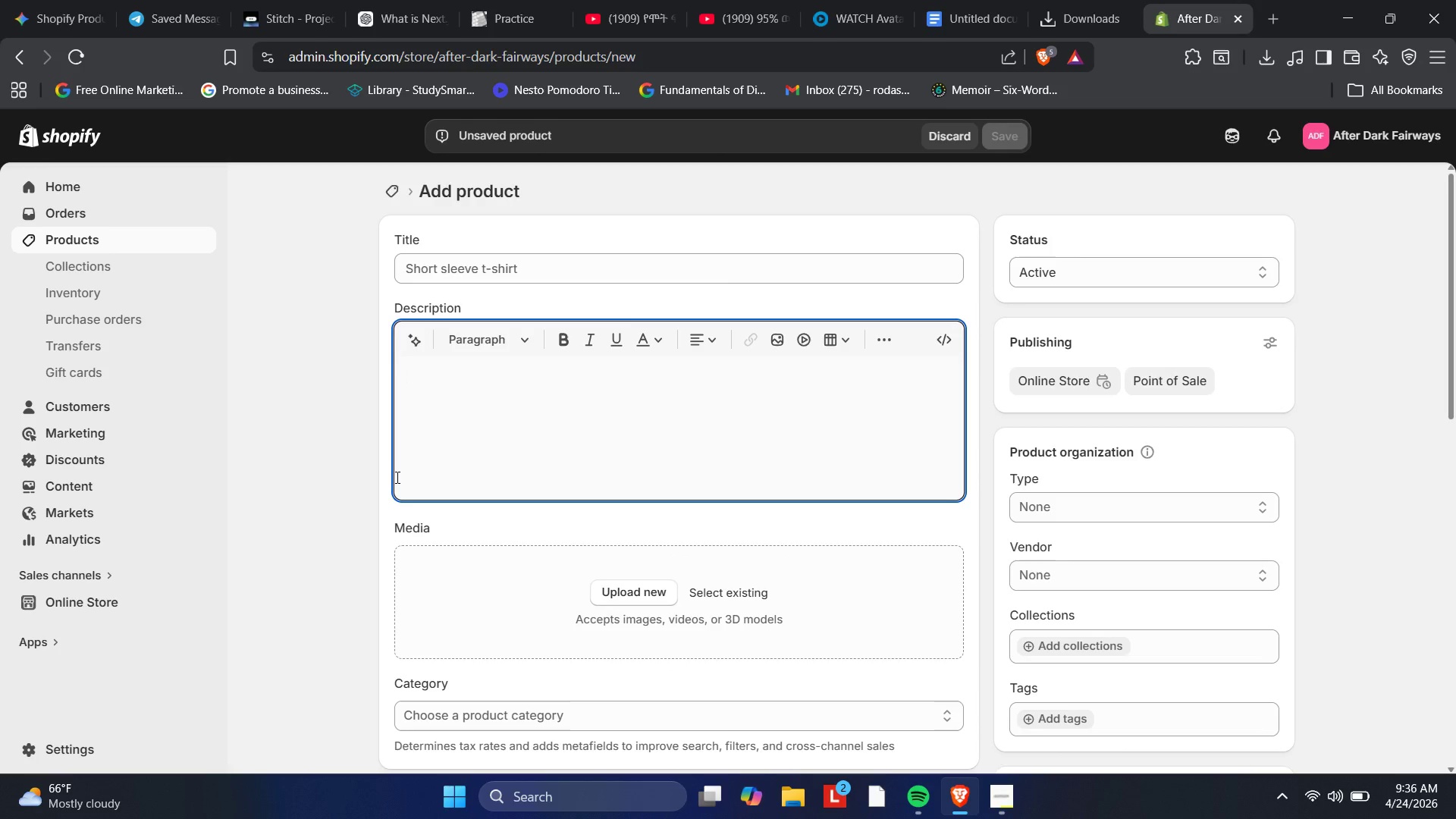 
wait(8.59)
 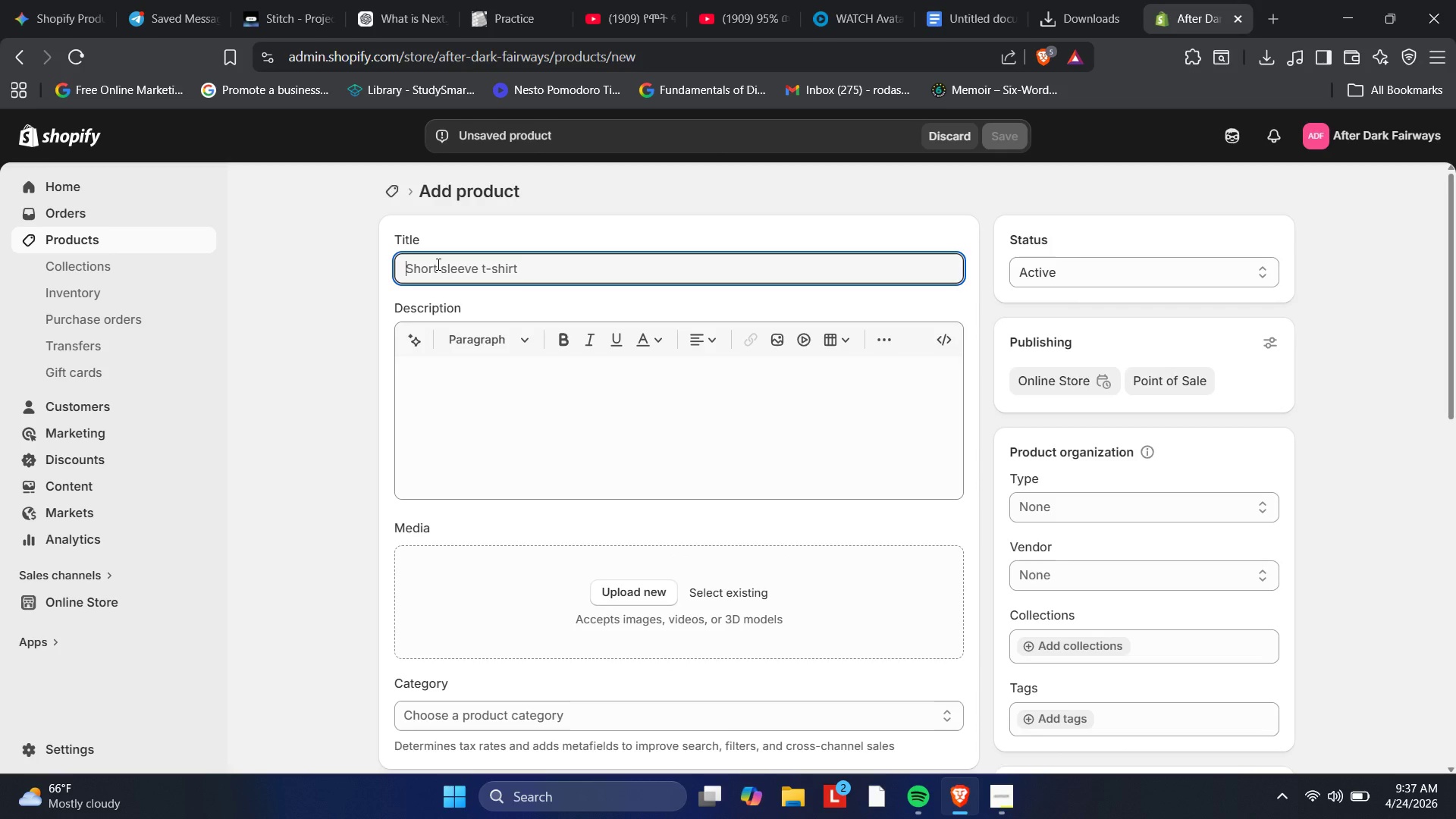 
left_click([1003, 789])